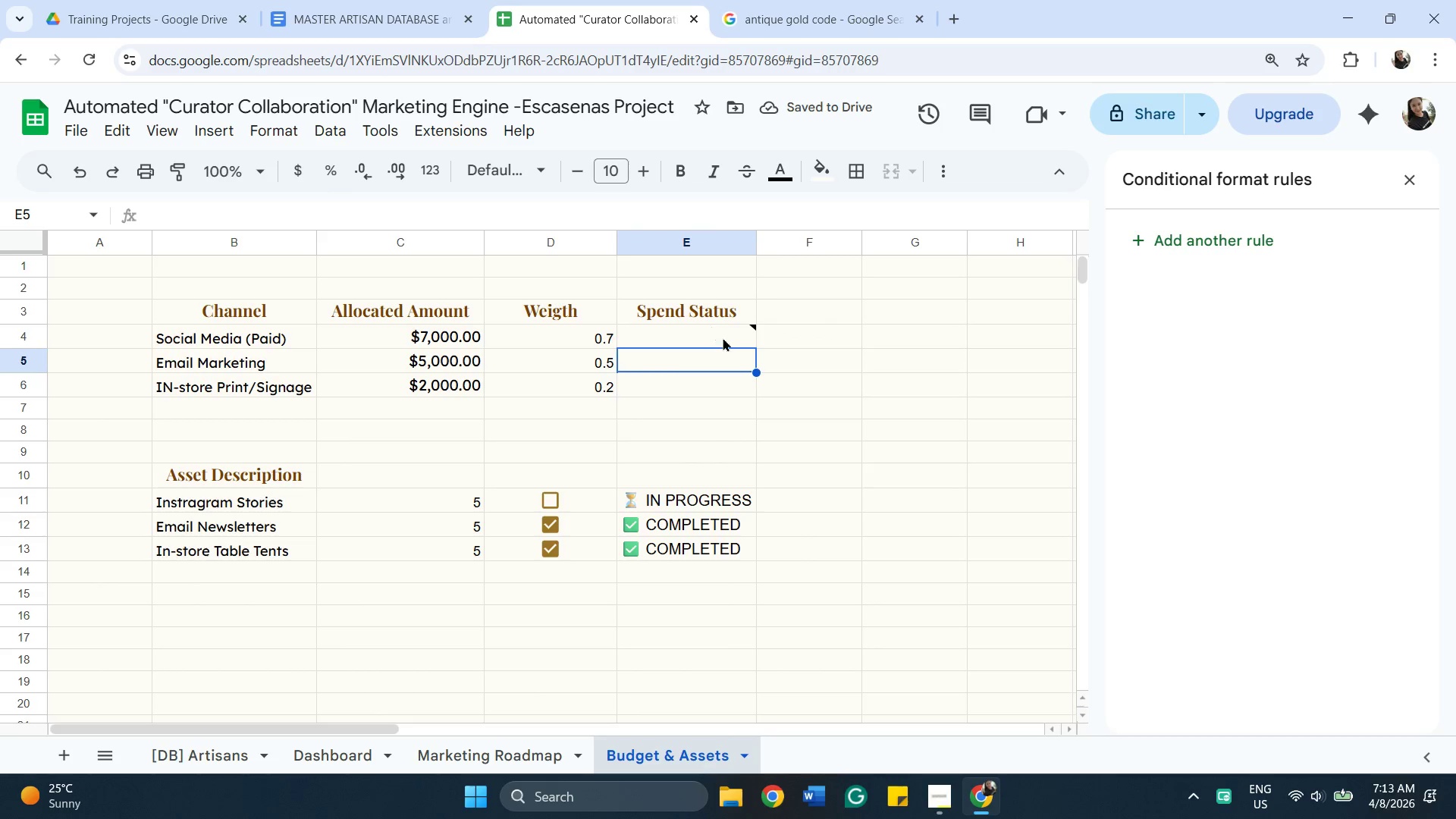 
scroll: coordinate [394, 641], scroll_direction: down, amount: 3.0
 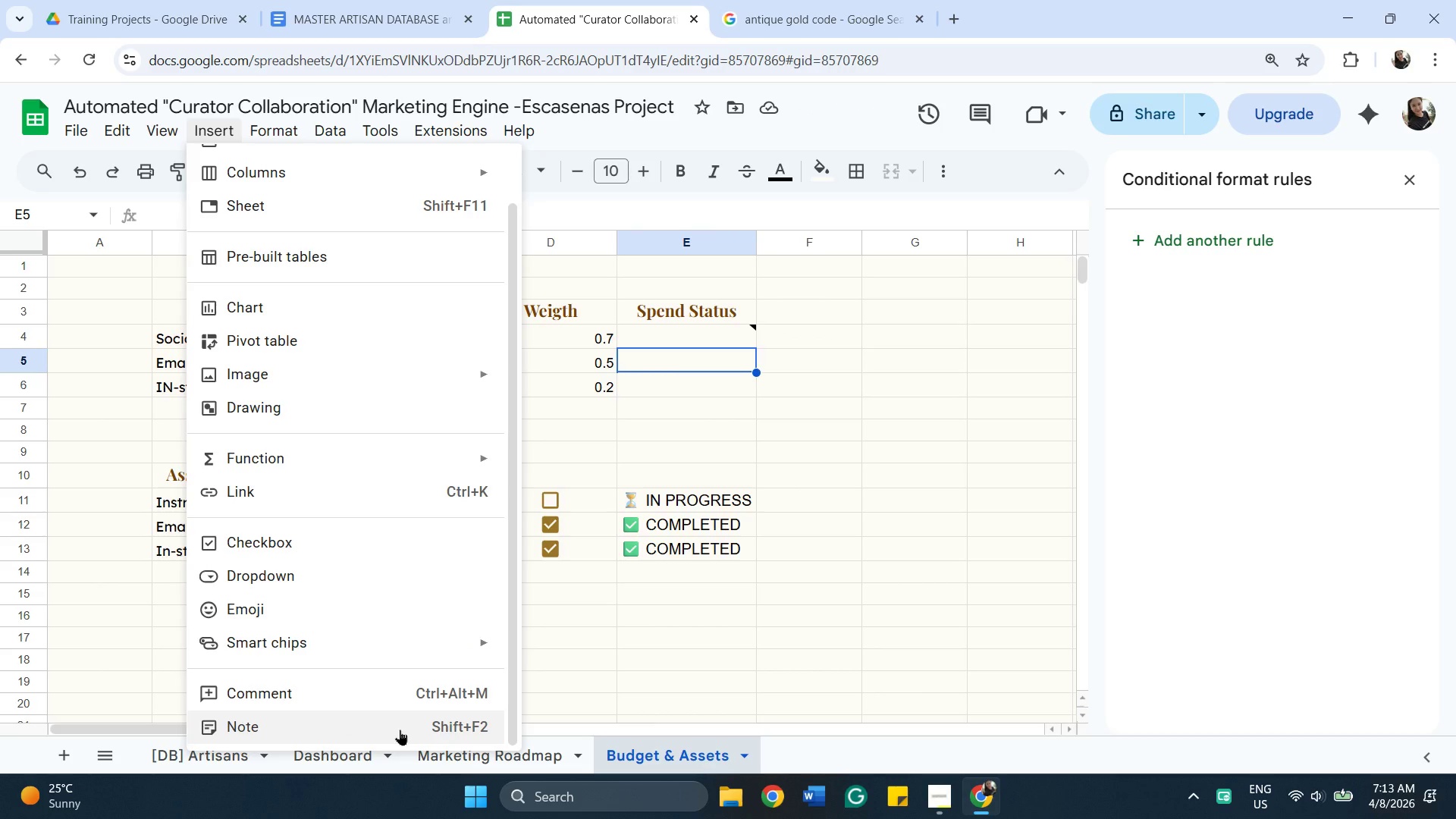 
left_click([400, 730])
 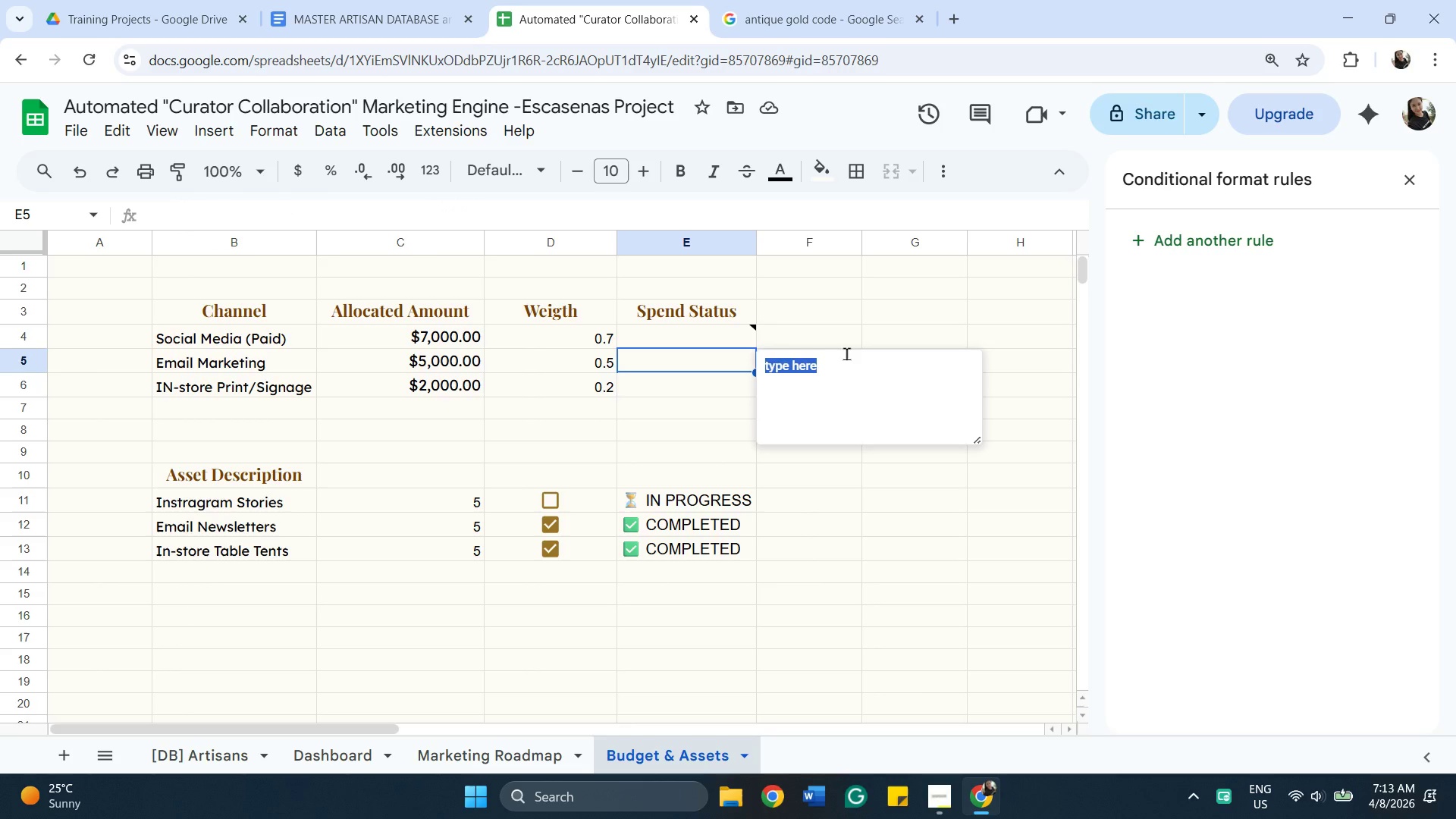 
type(Mnual Output)
 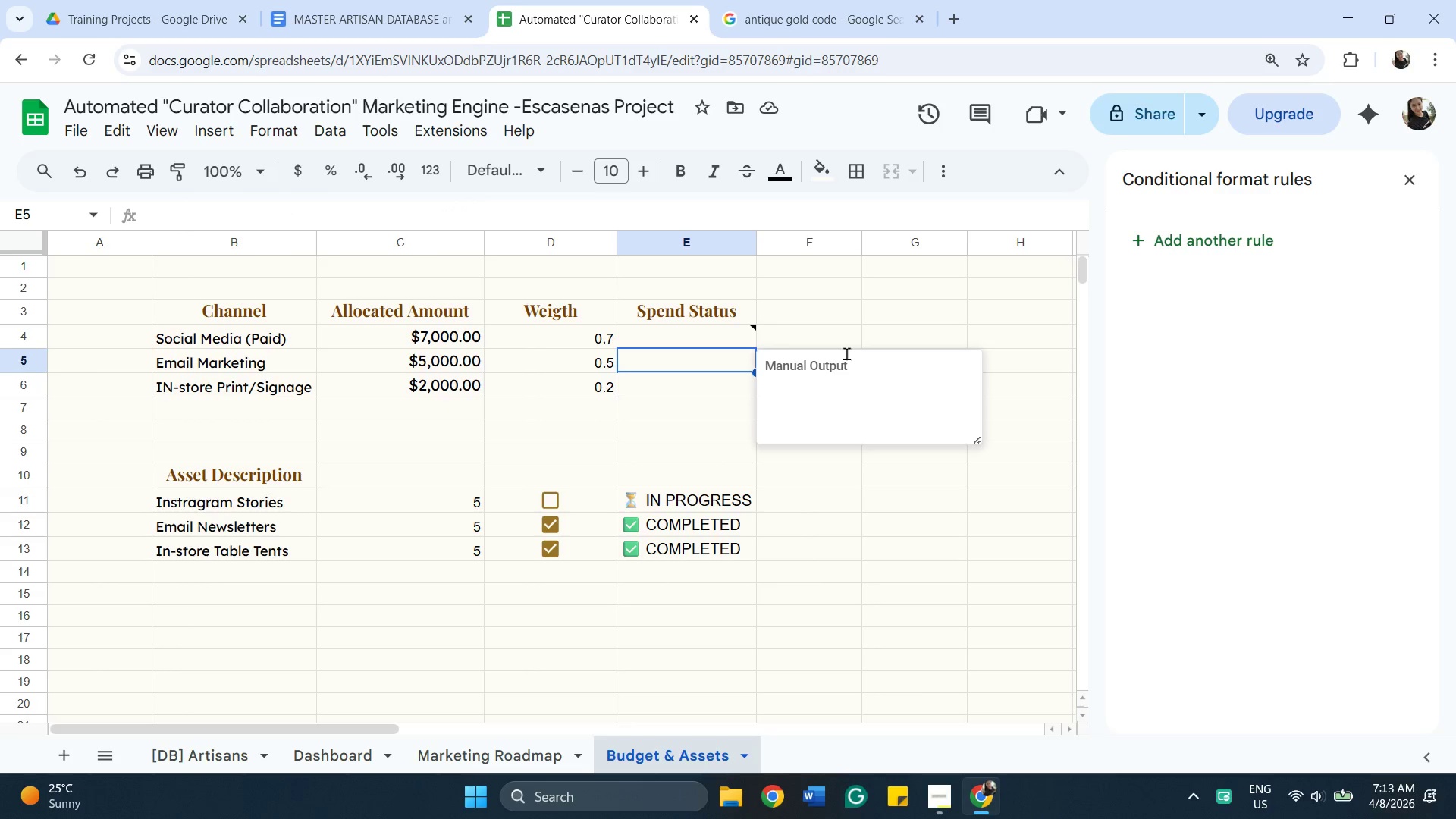 
left_click([677, 391])
 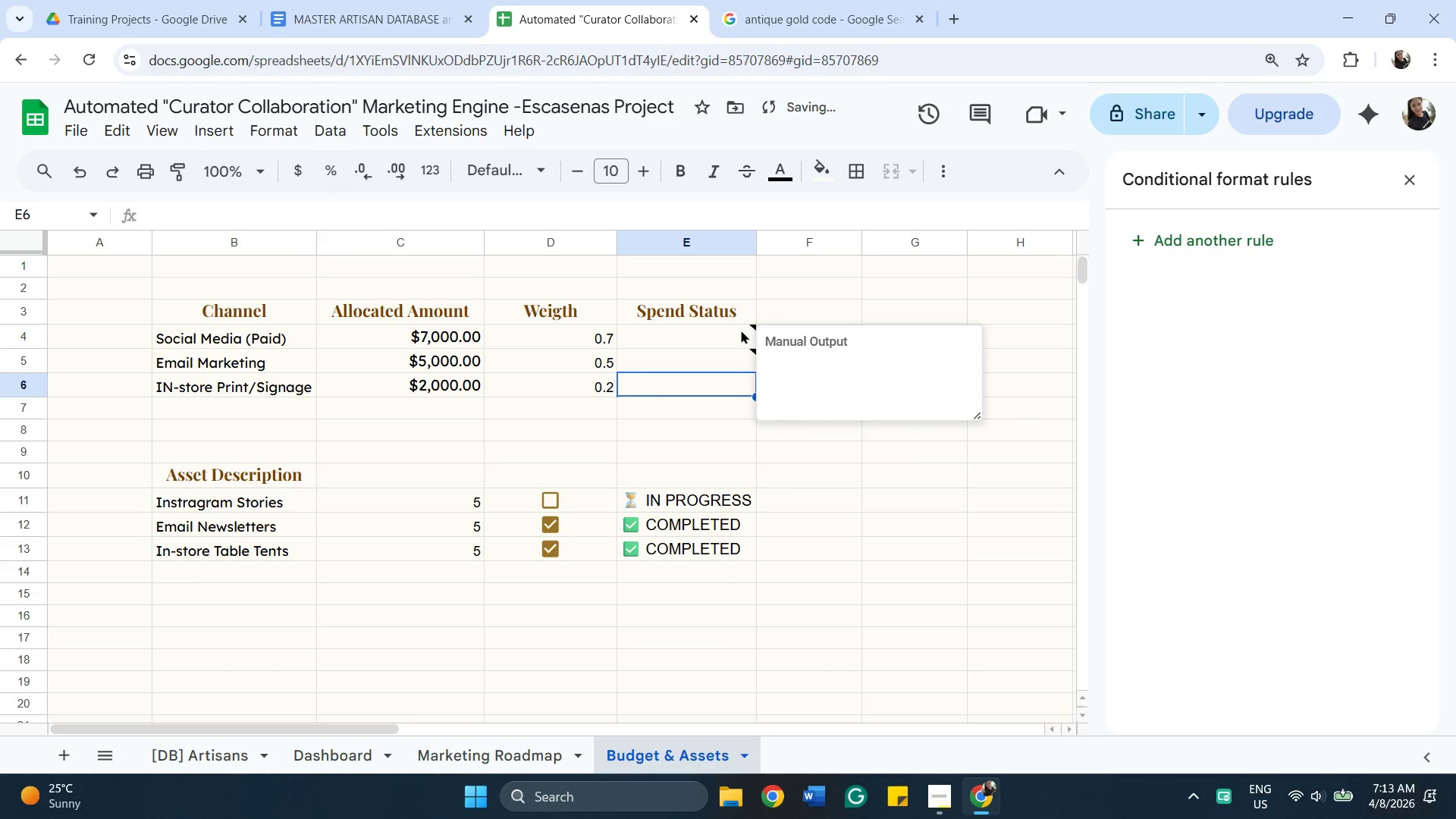 
type(Manual Output)
 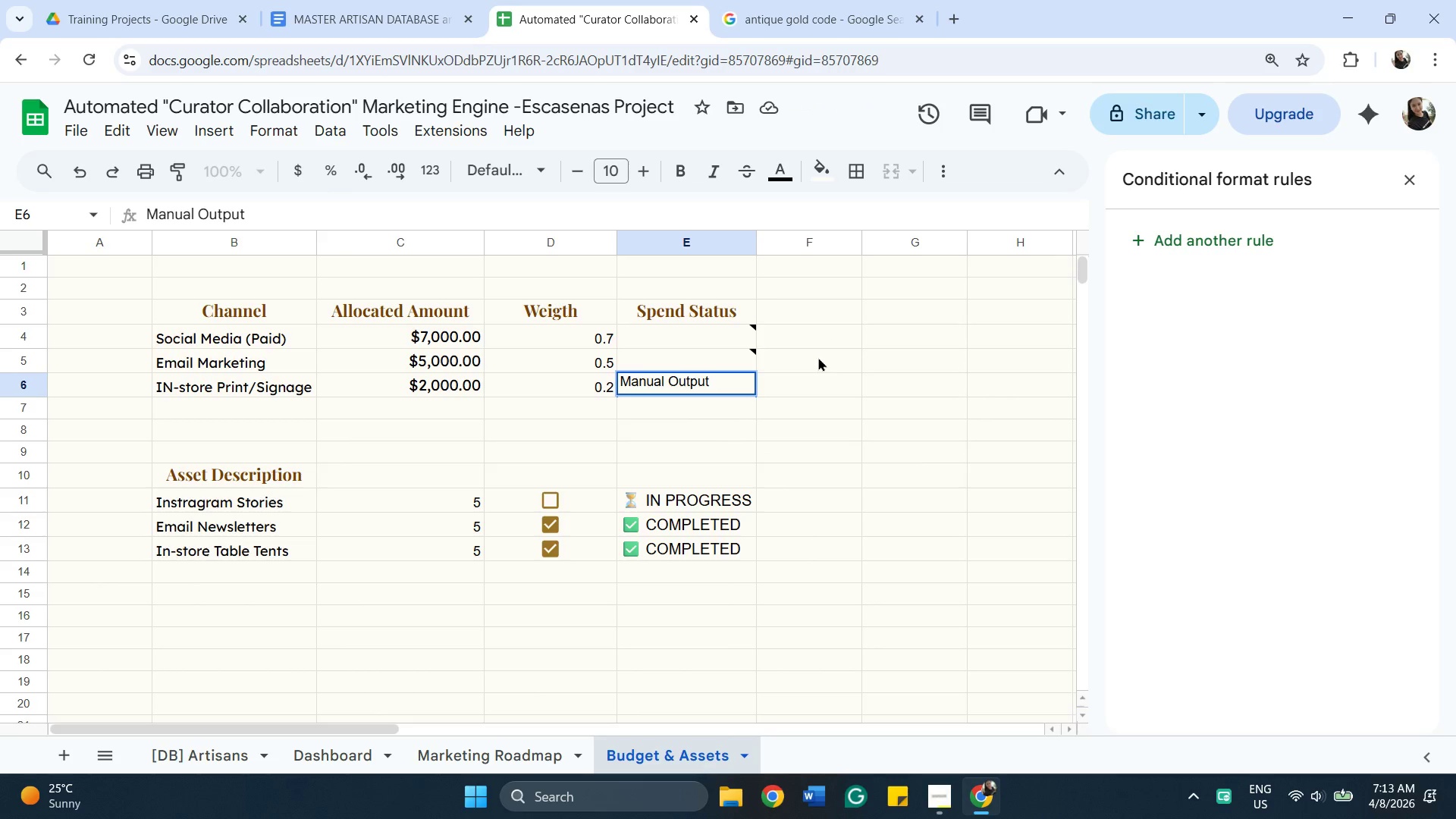 
left_click([802, 396])
 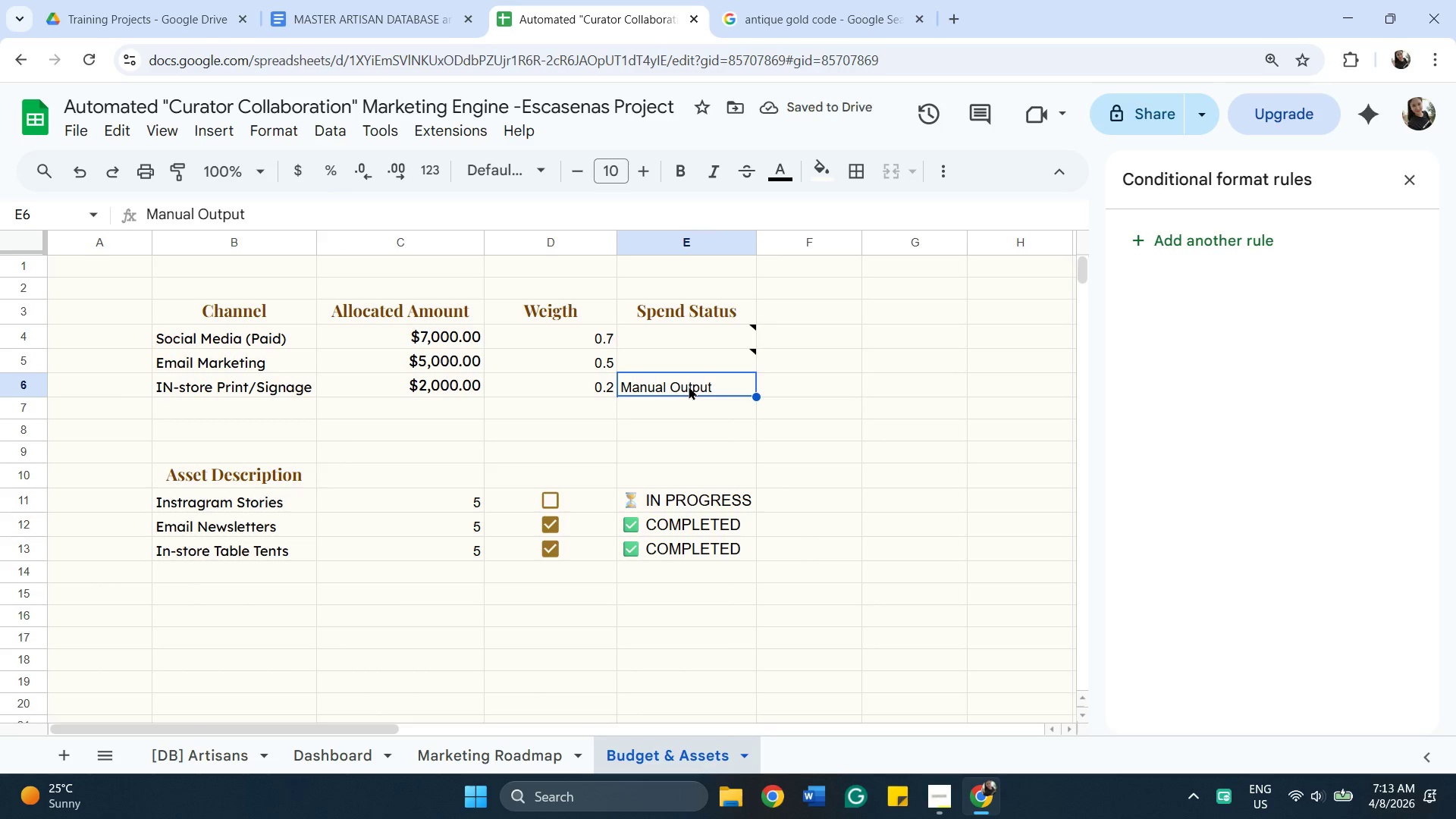 
left_click([728, 387])
 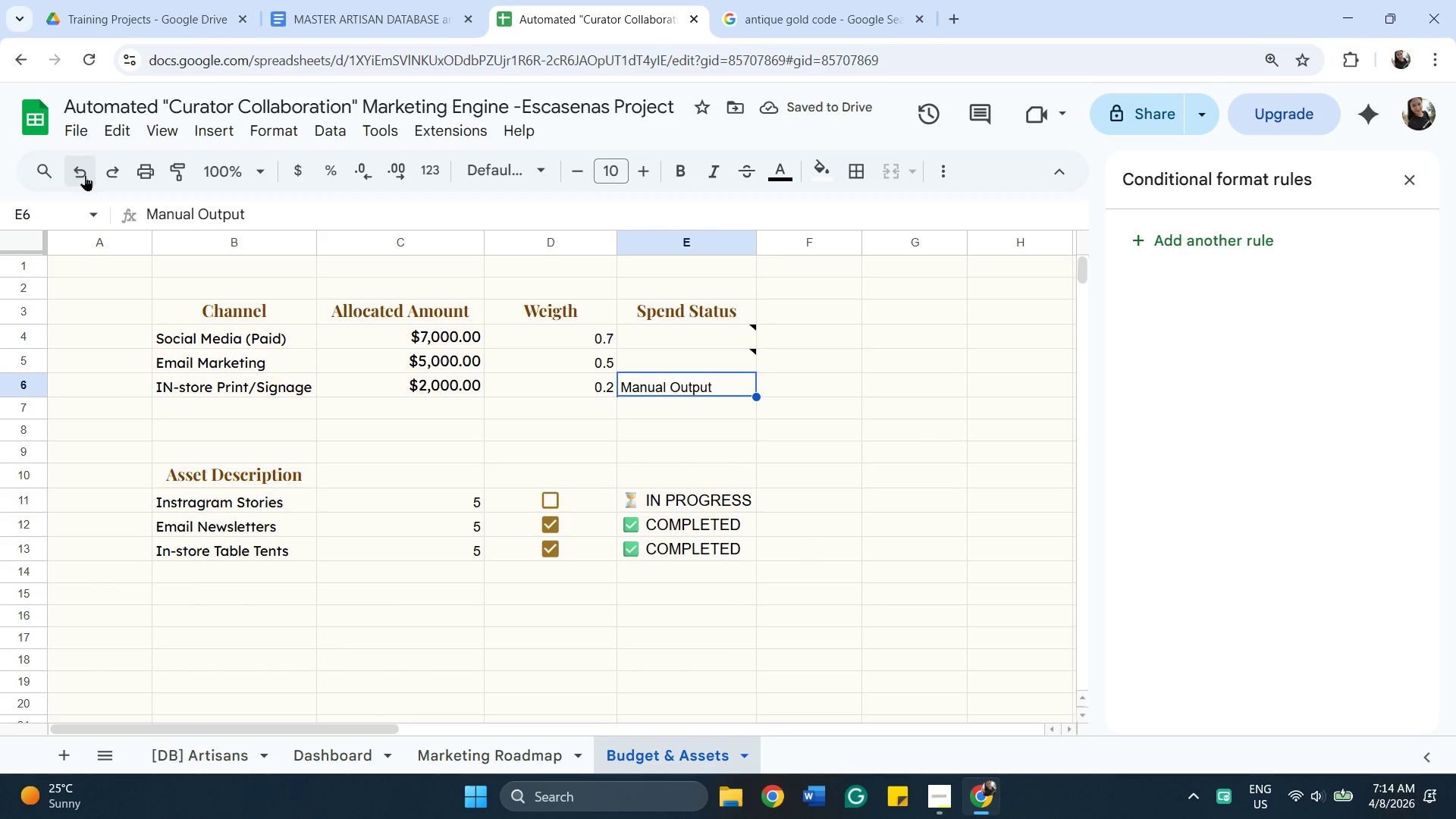 
left_click([85, 175])
 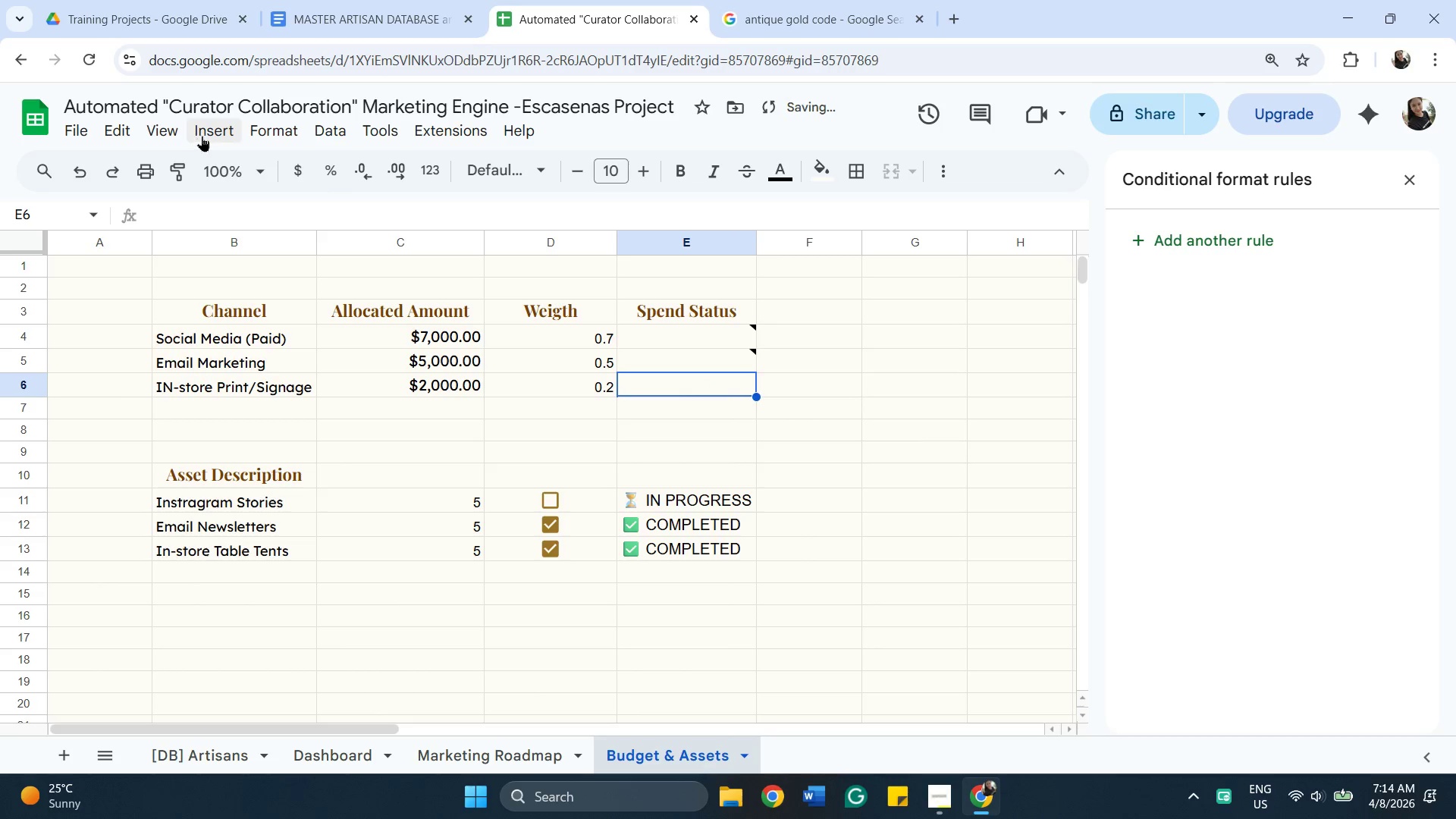 
left_click([203, 136])
 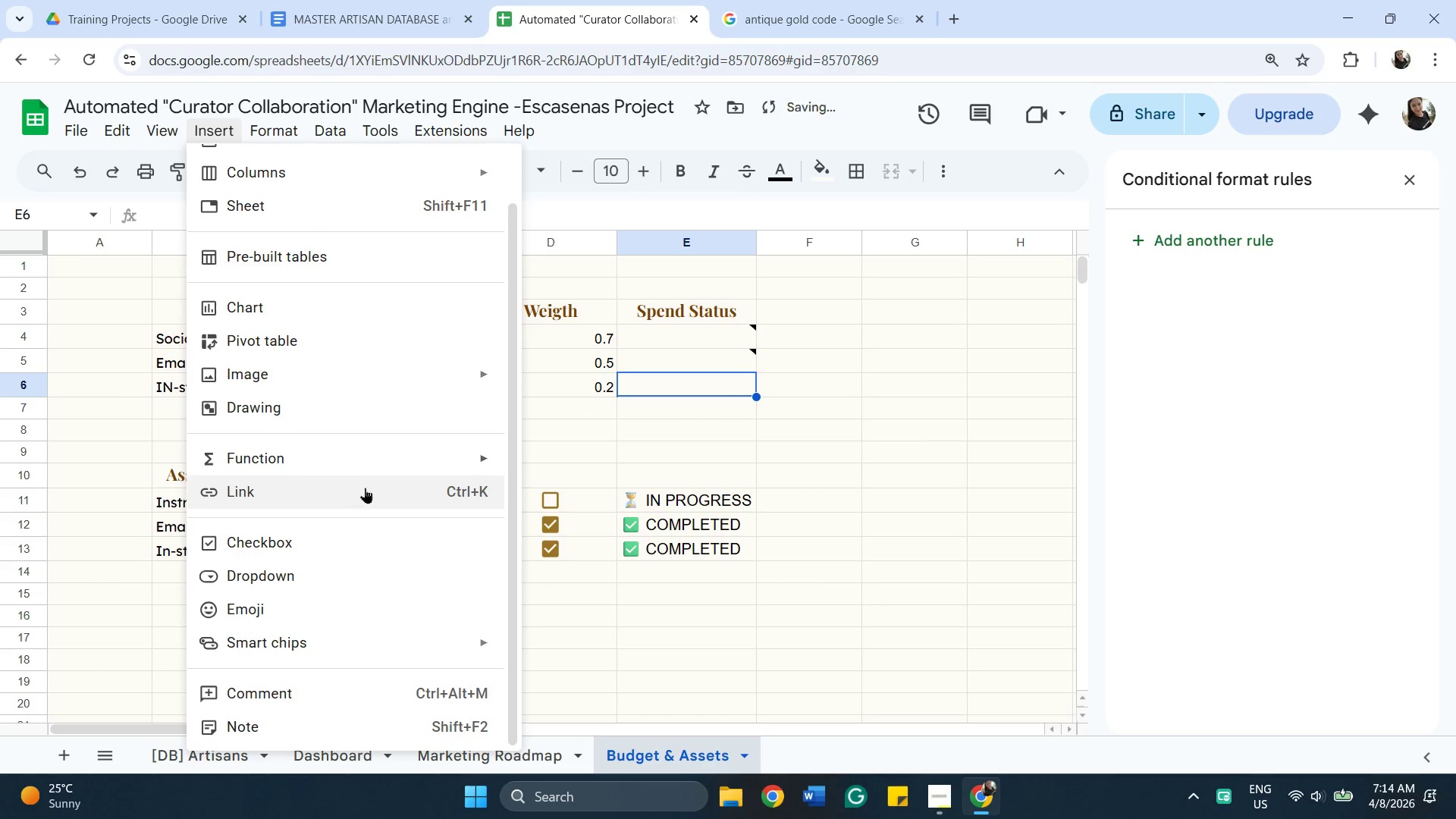 
scroll: coordinate [366, 509], scroll_direction: down, amount: 4.0
 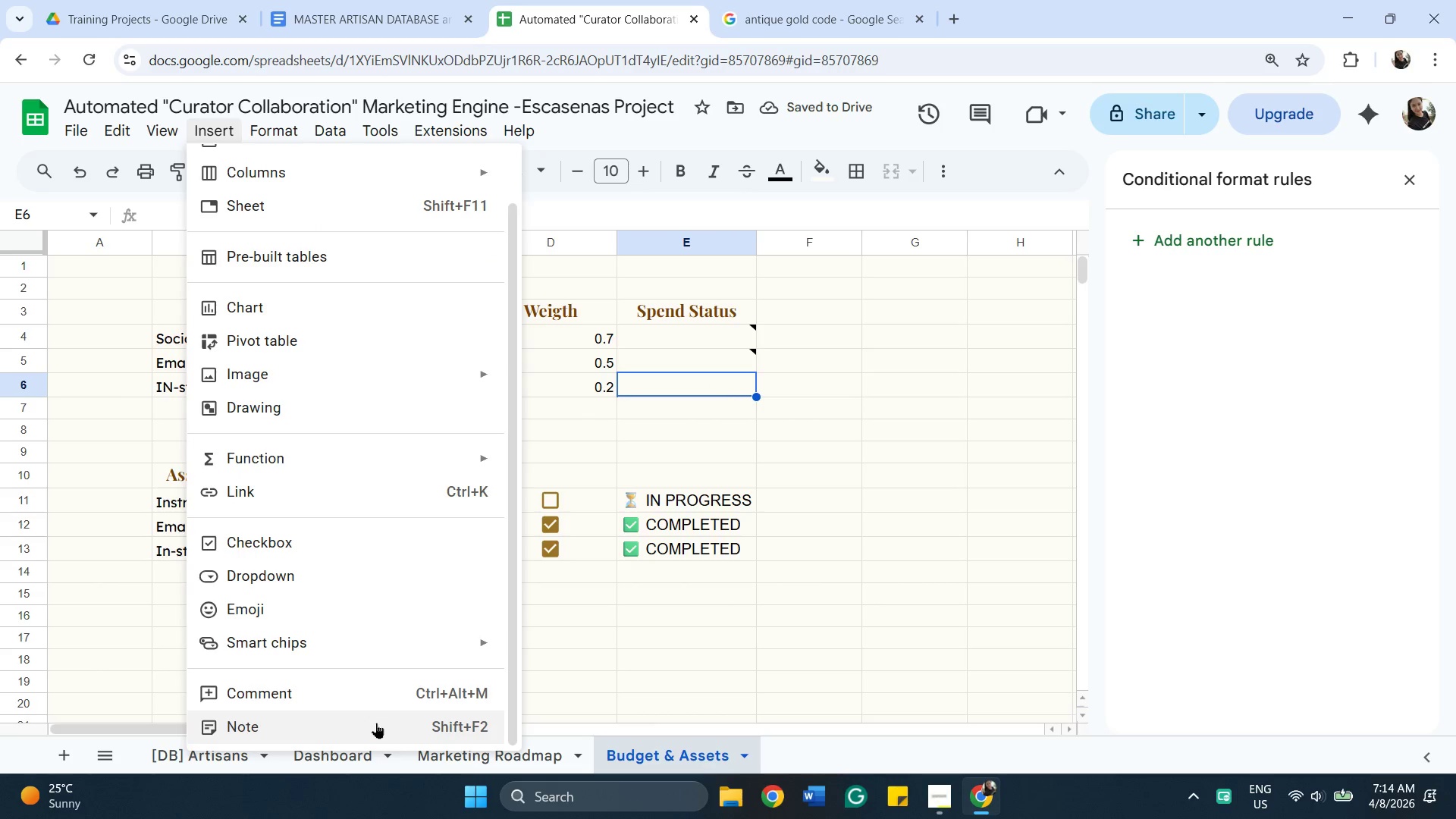 
left_click([376, 723])
 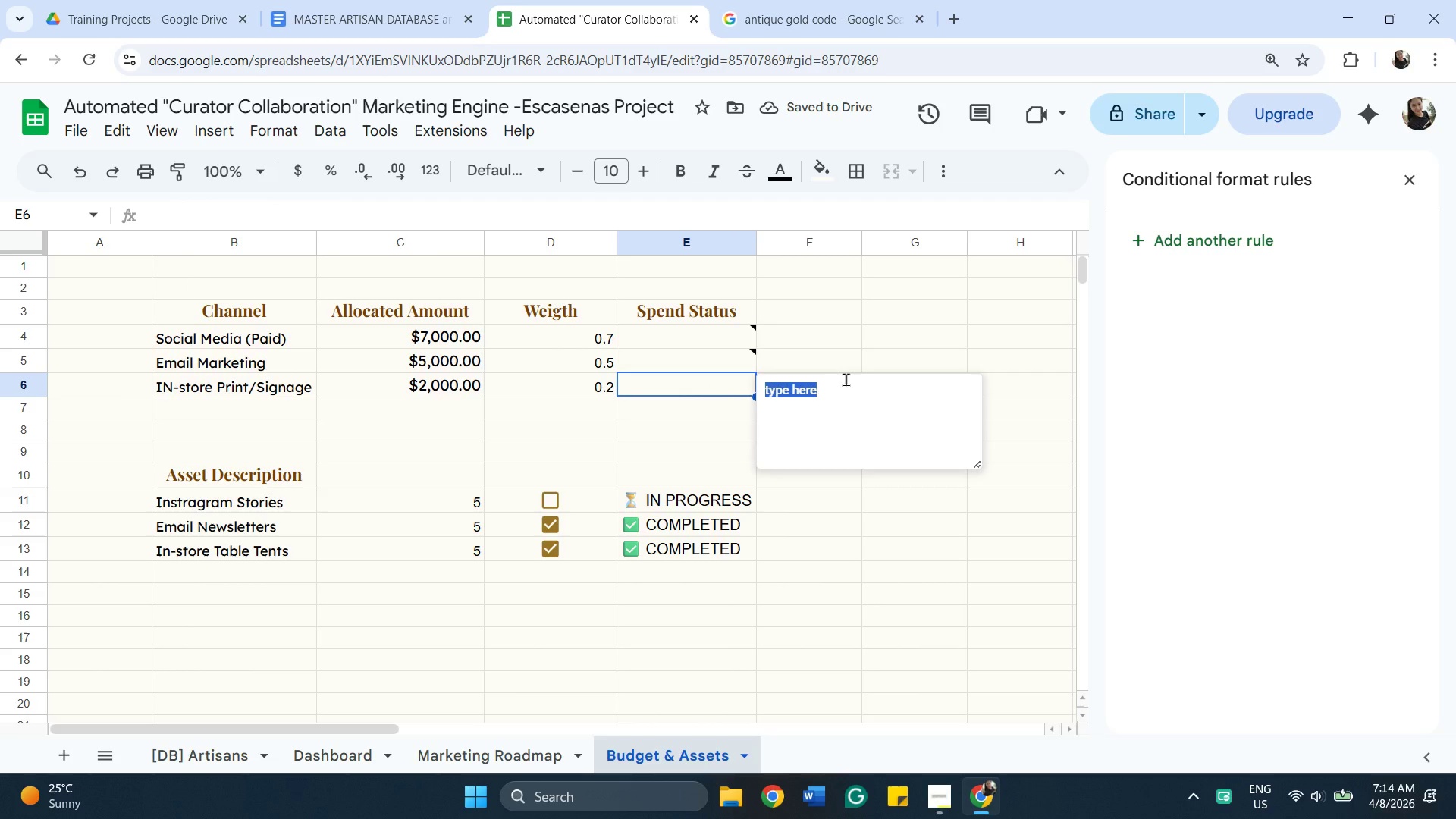 
type(Manual Output)
 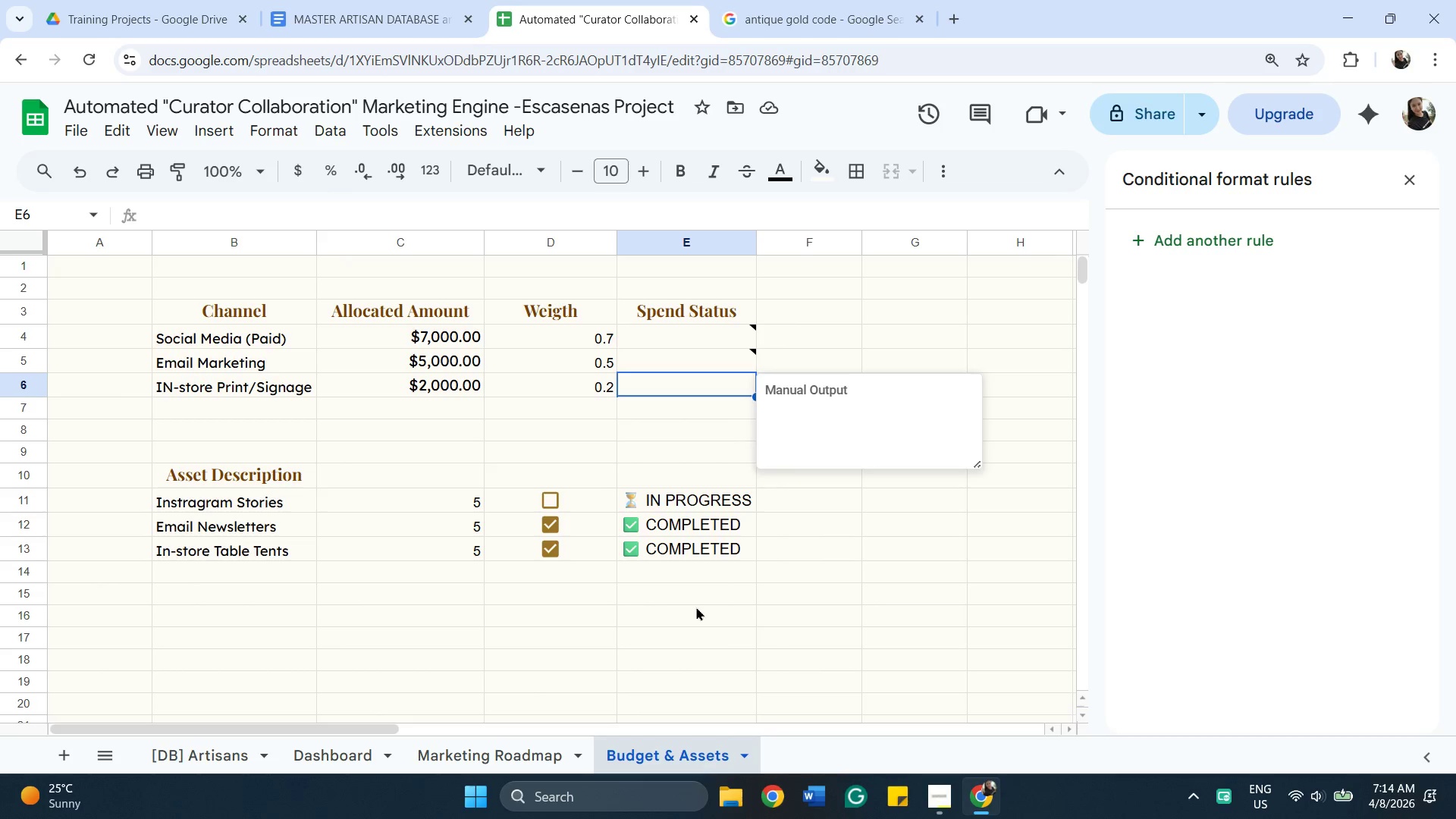 
left_click([849, 571])
 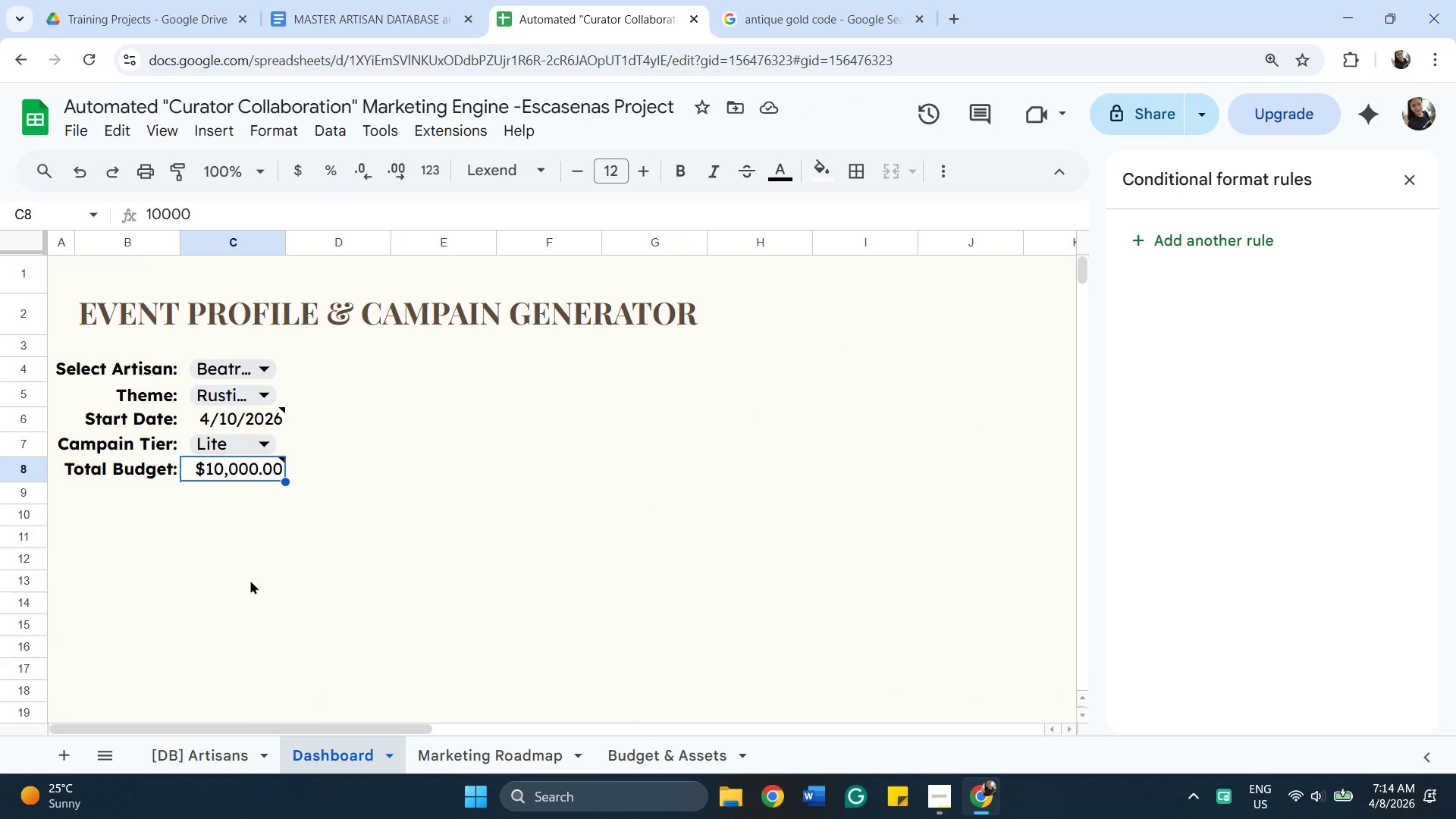 
wait(10.84)
 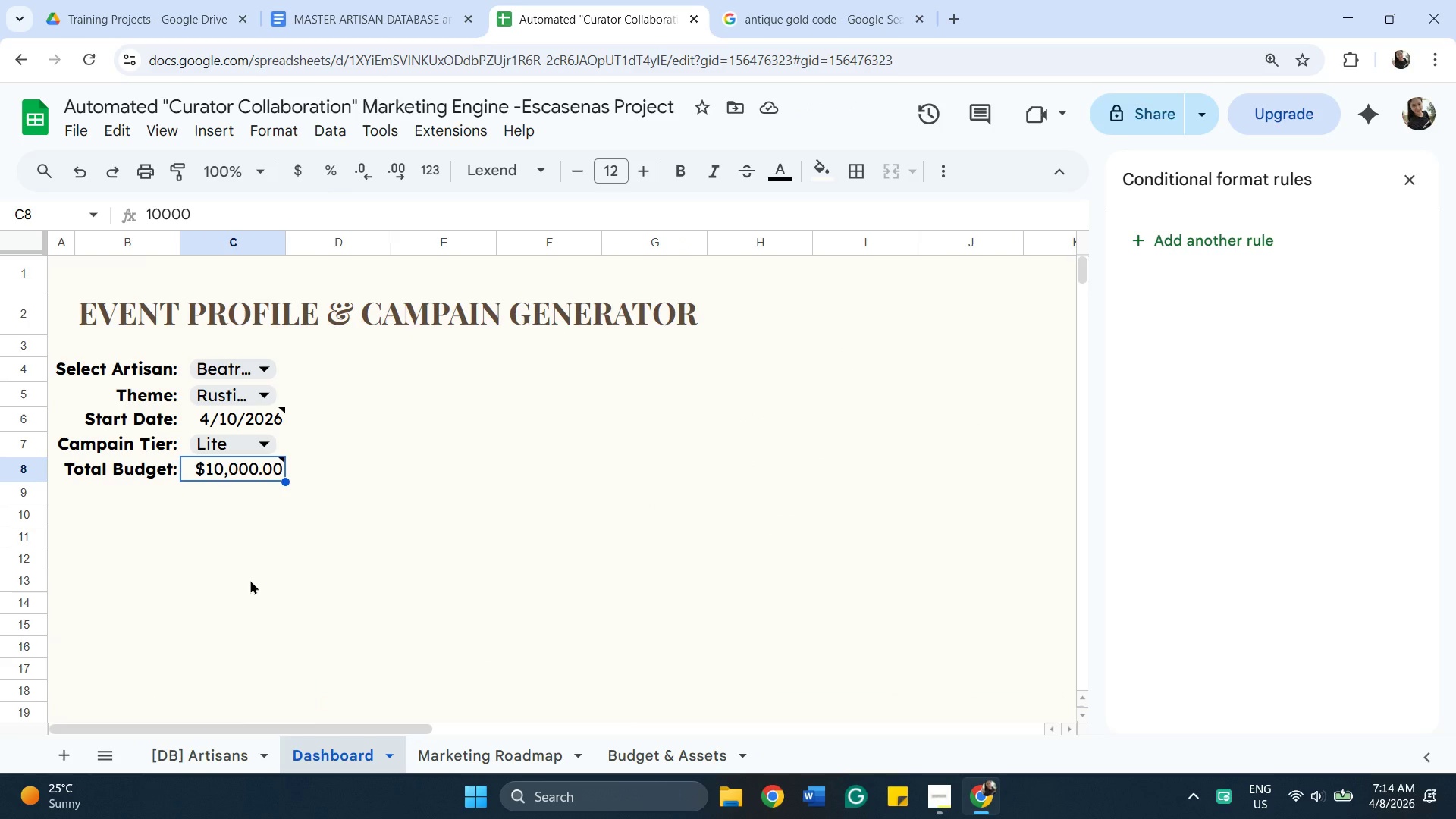 
left_click([245, 364])
 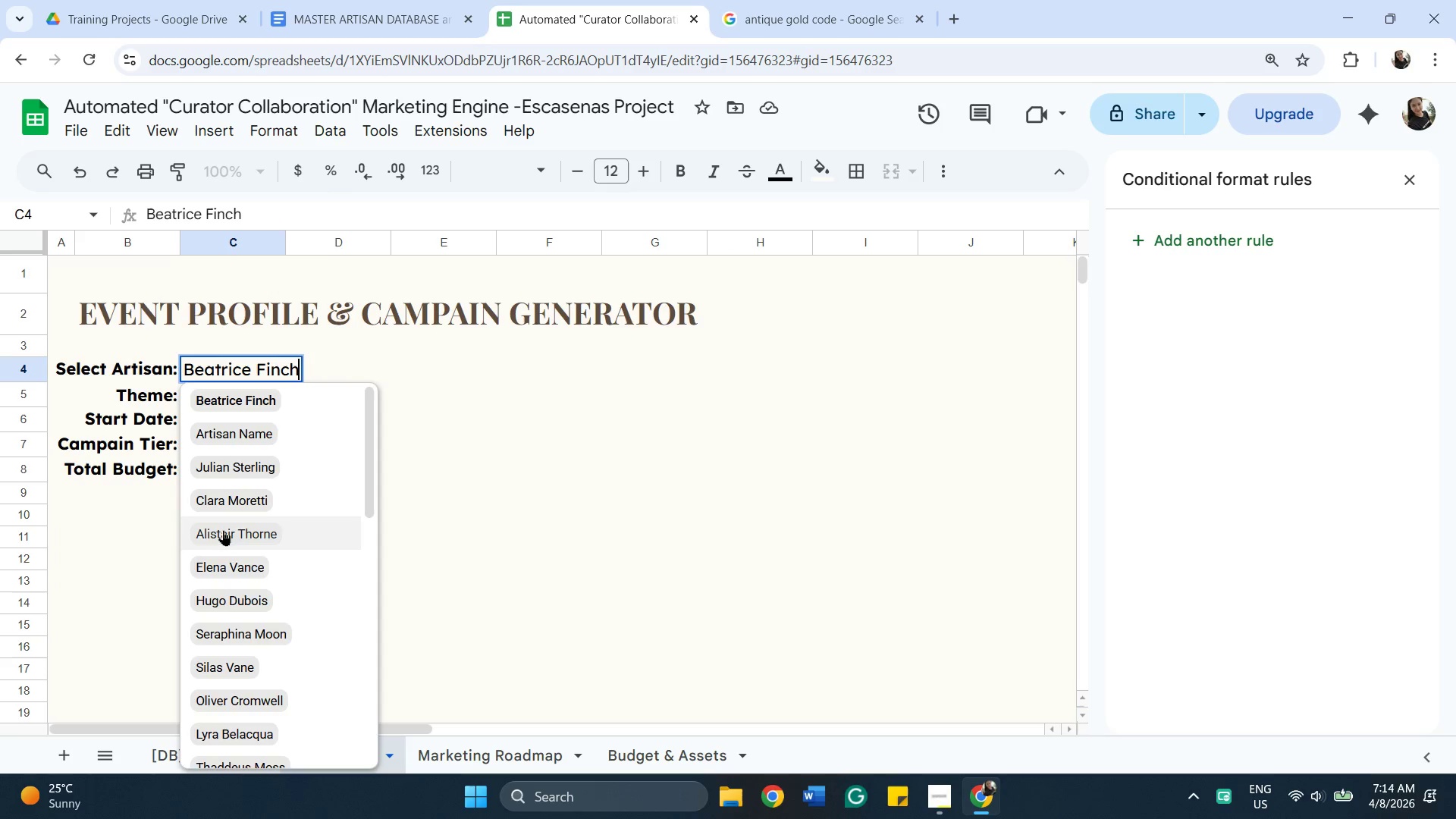 
scroll: coordinate [234, 524], scroll_direction: down, amount: 3.0
 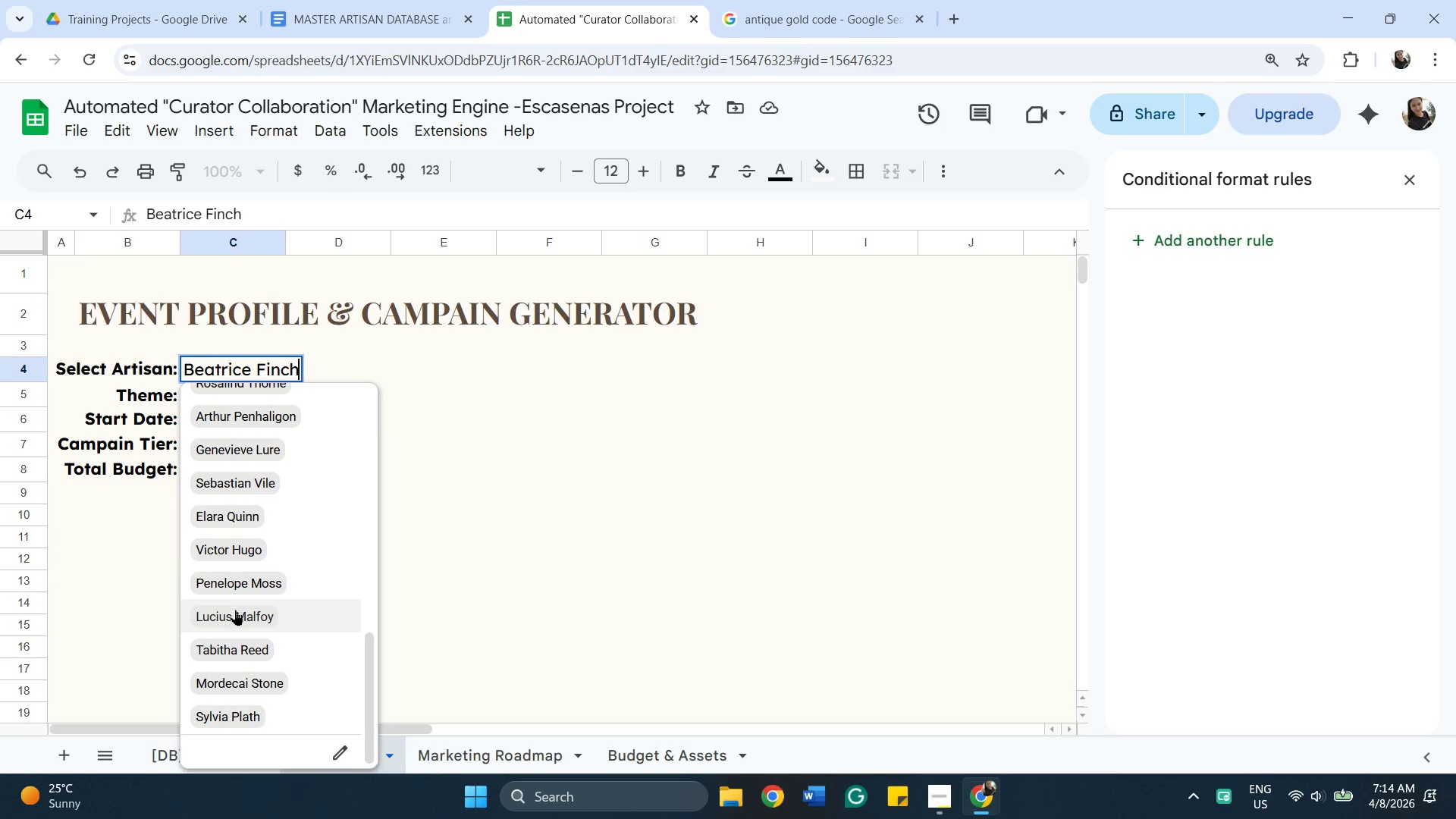 
left_click([235, 610])
 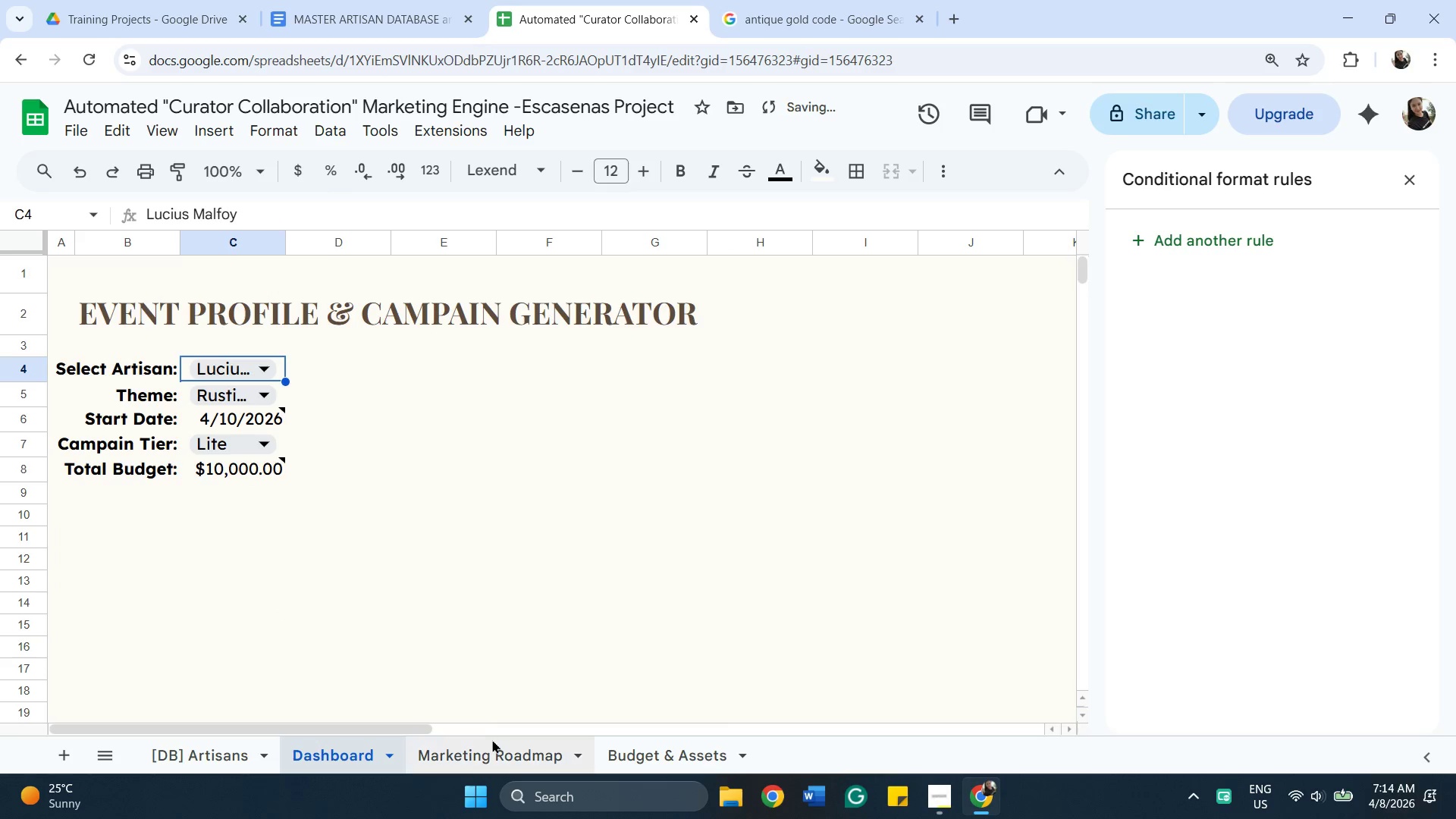 
left_click([492, 742])
 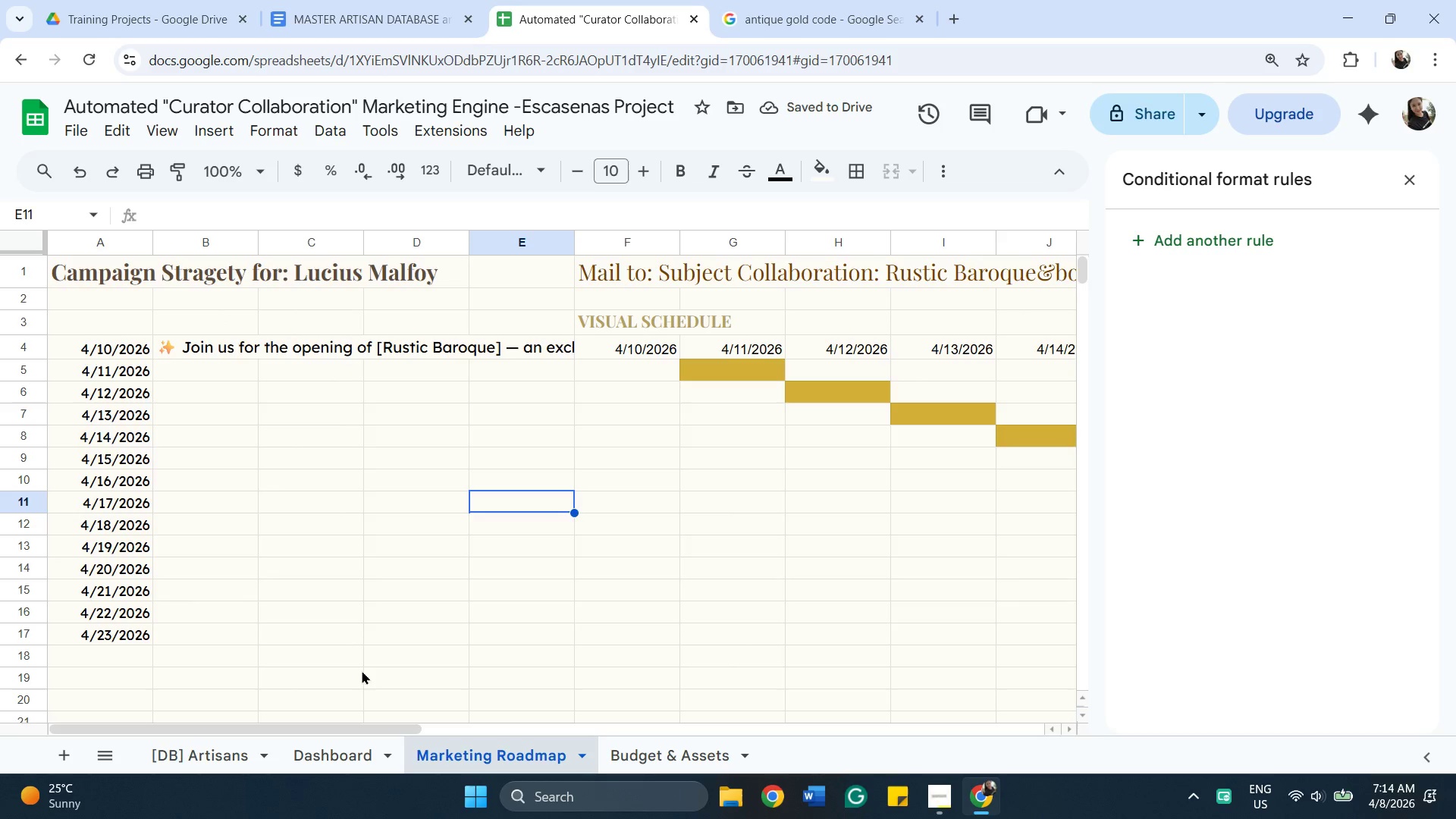 
left_click_drag(start_coordinate=[369, 724], to_coordinate=[534, 726])
 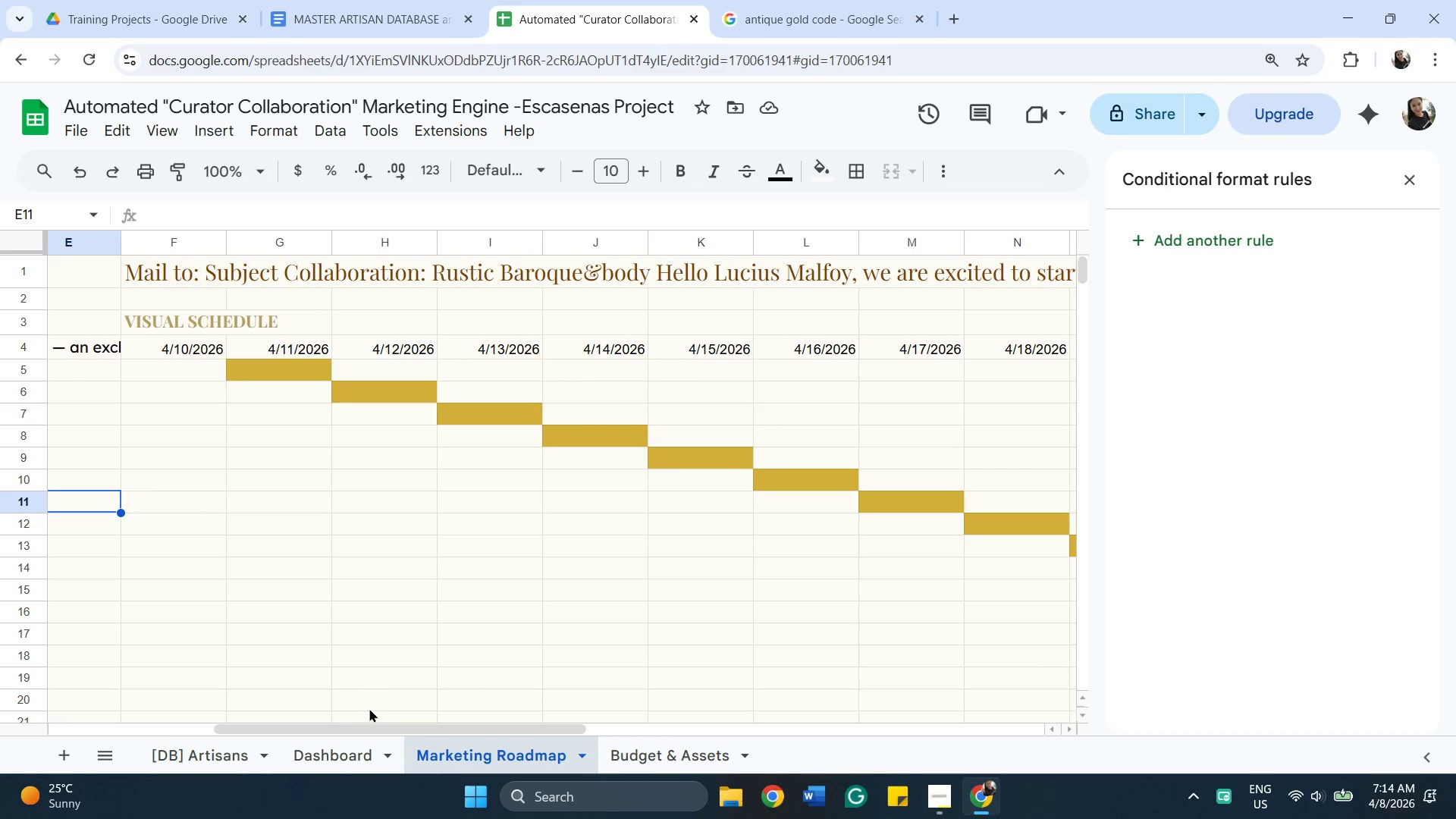 
left_click_drag(start_coordinate=[378, 725], to_coordinate=[436, 711])
 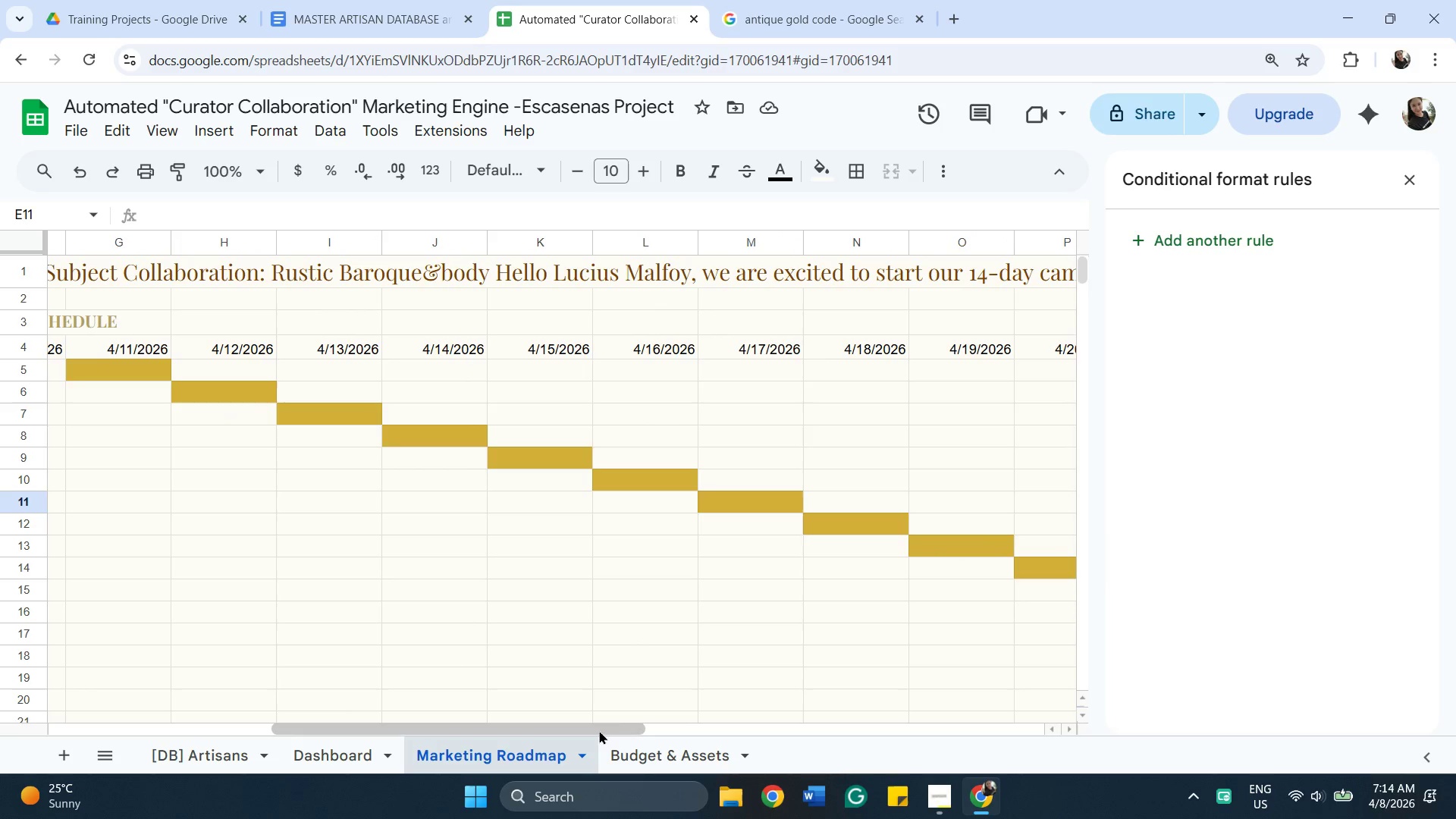 
left_click_drag(start_coordinate=[597, 723], to_coordinate=[293, 668])
 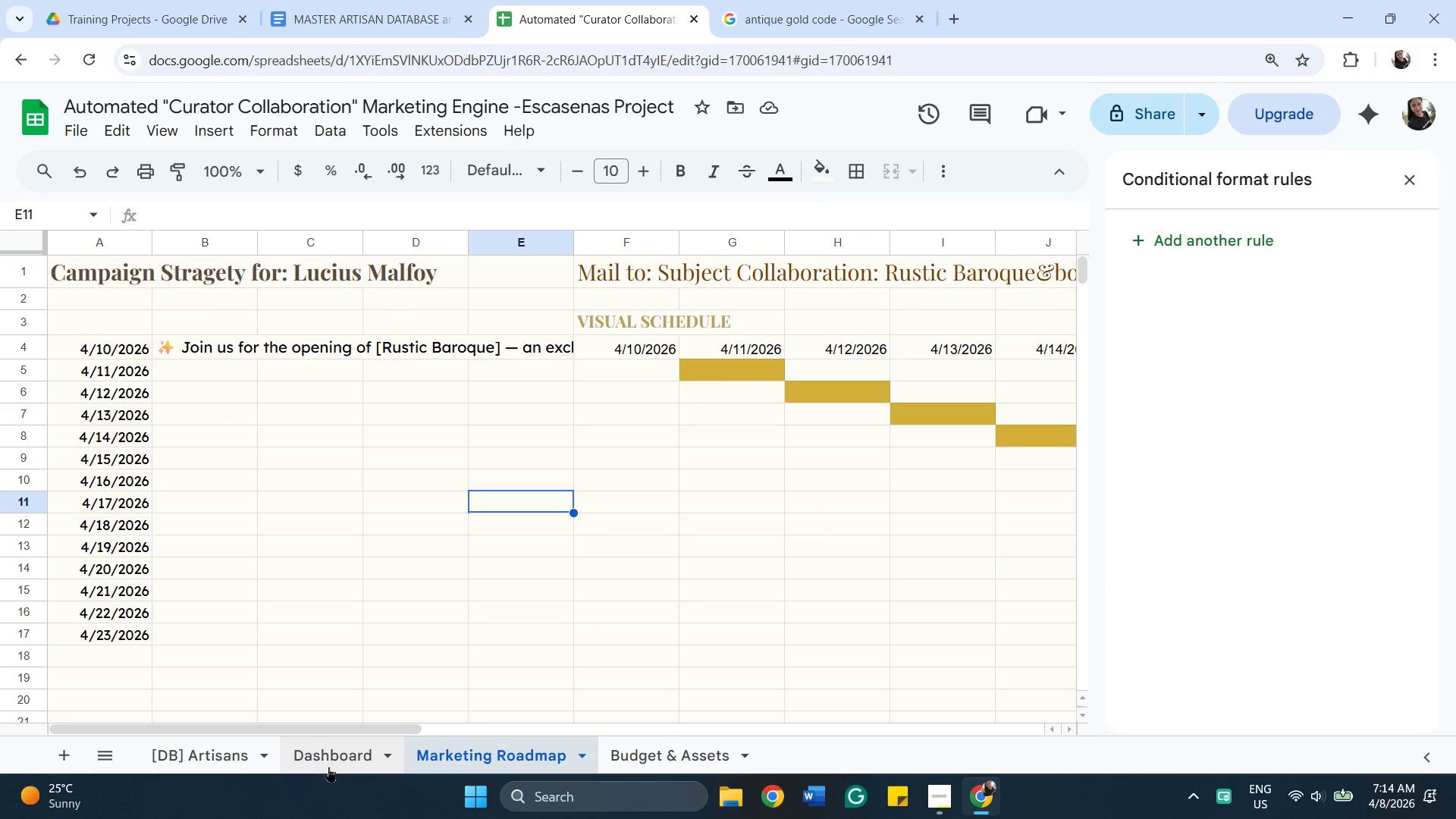 
left_click_drag(start_coordinate=[331, 753], to_coordinate=[336, 753])
 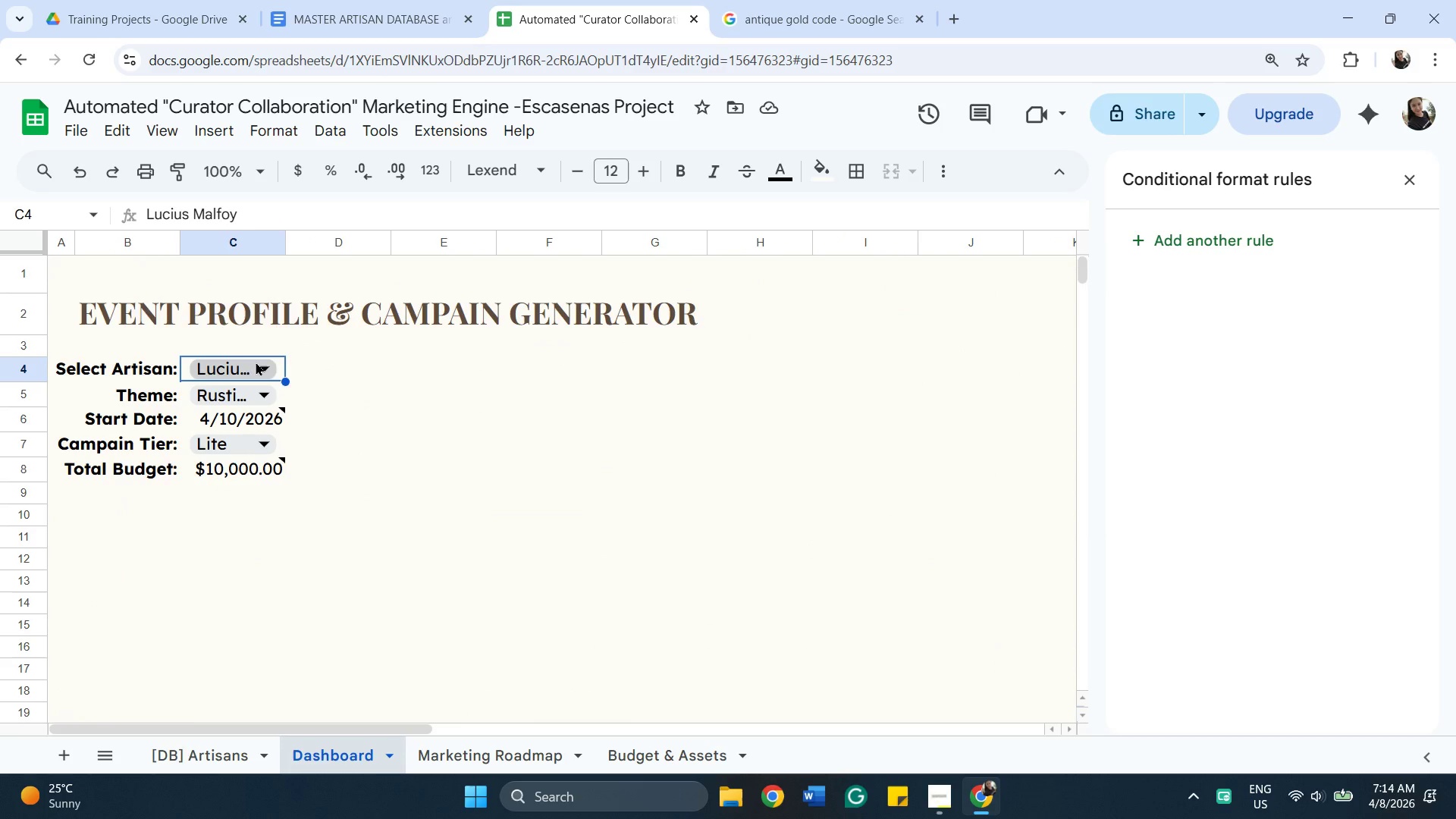 
left_click([256, 362])
 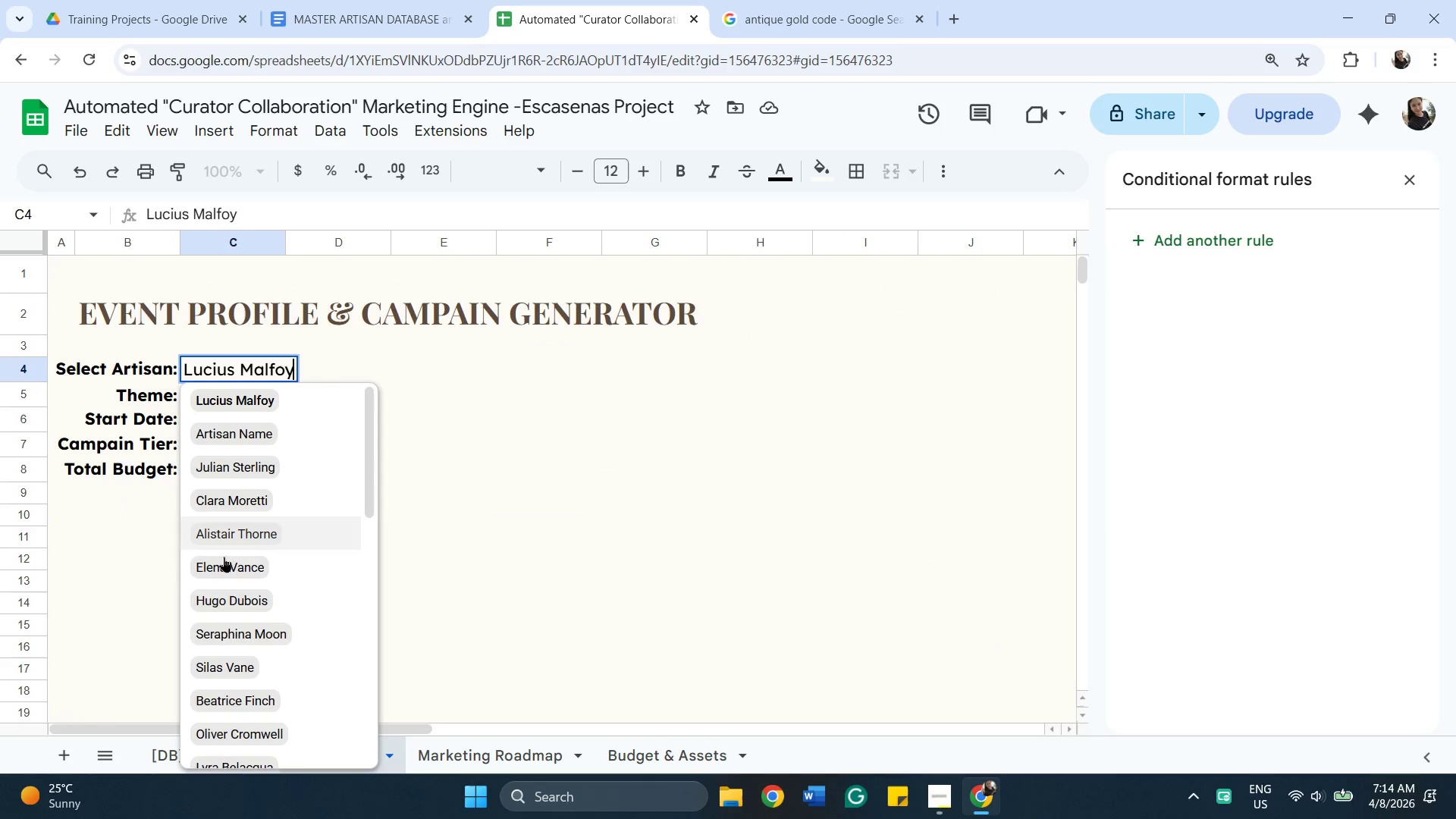 
scroll: coordinate [274, 605], scroll_direction: down, amount: 8.0
 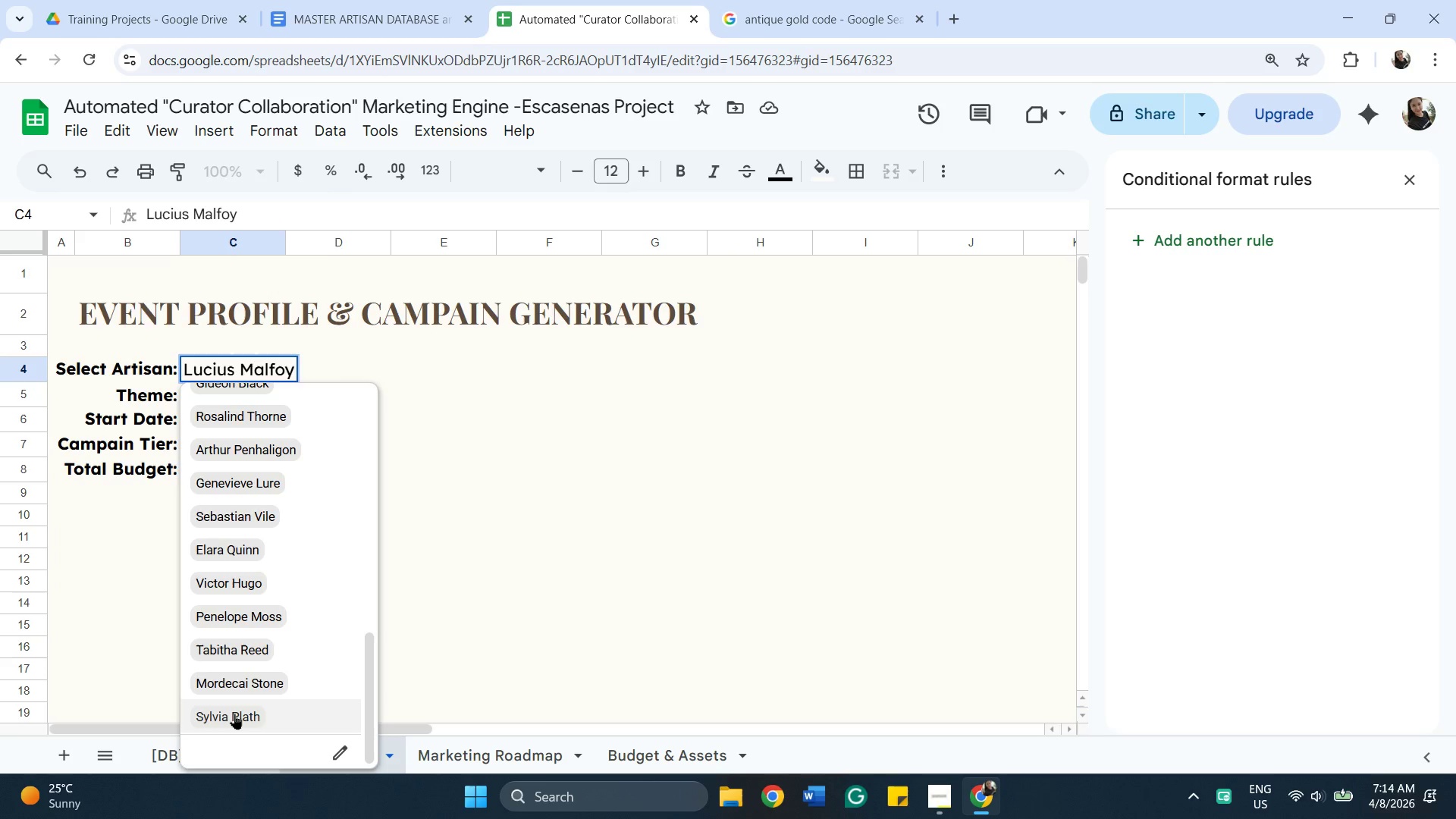 
left_click([234, 714])
 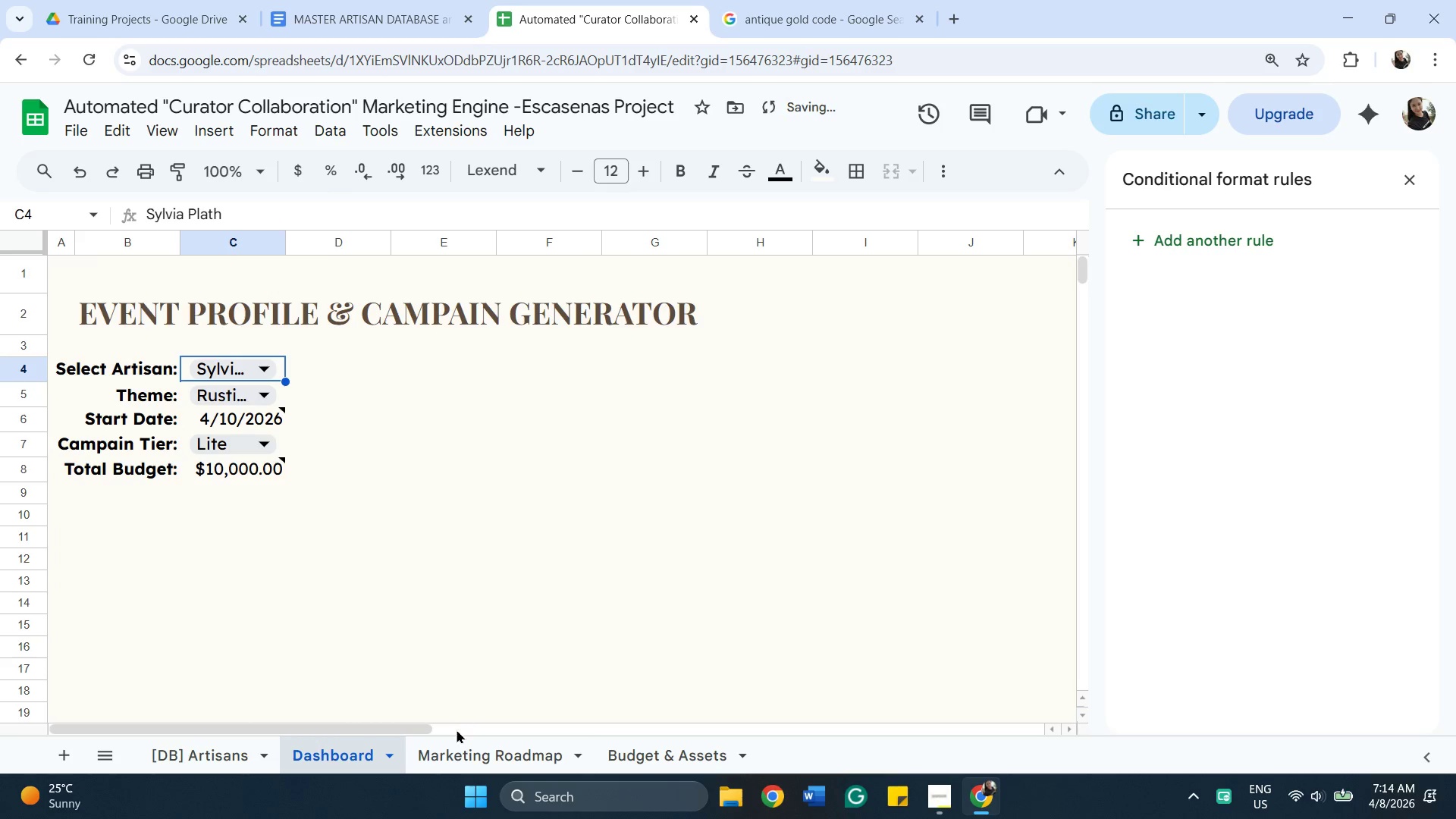 
left_click([465, 745])
 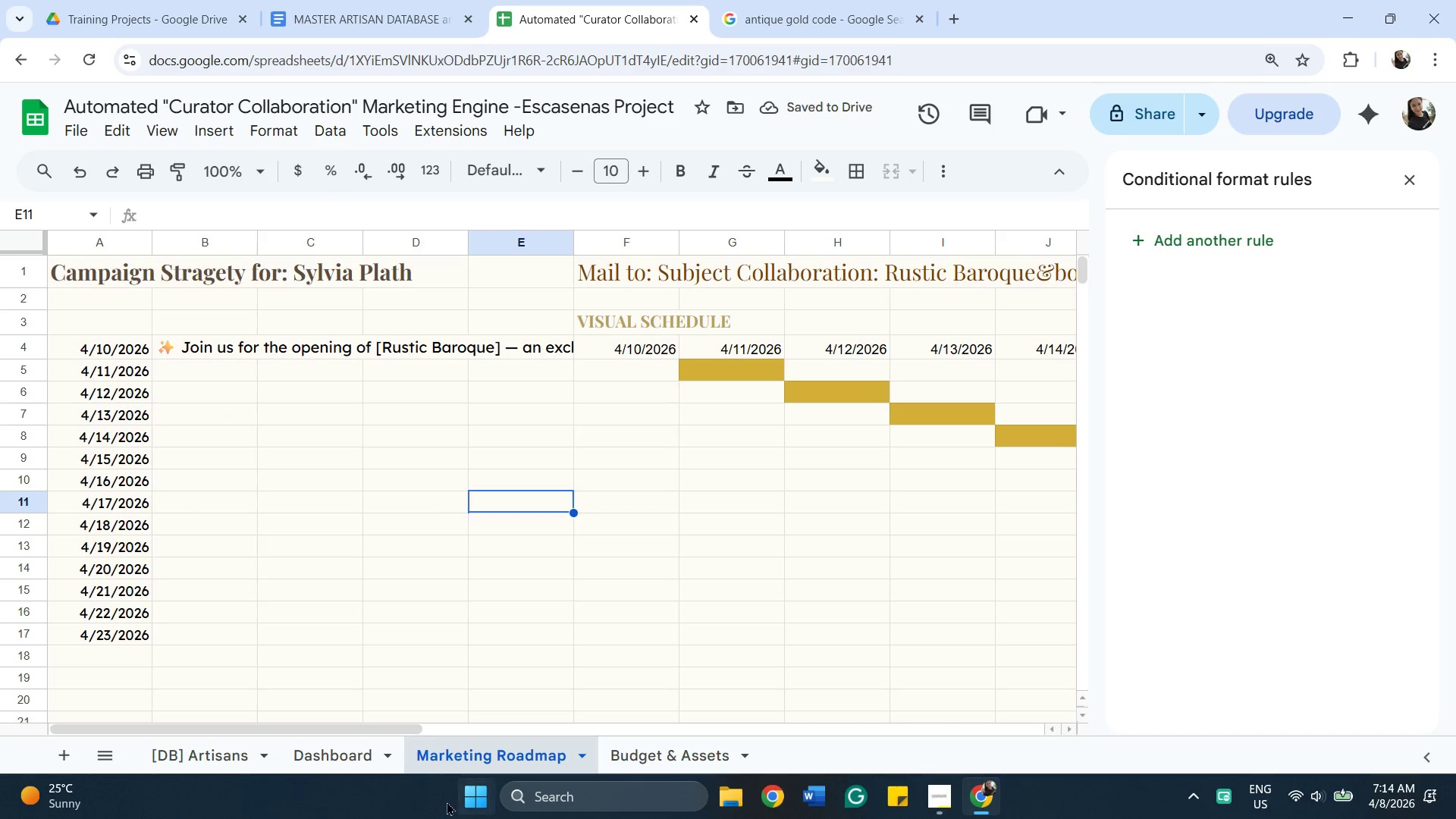 
left_click_drag(start_coordinate=[400, 731], to_coordinate=[531, 723])
 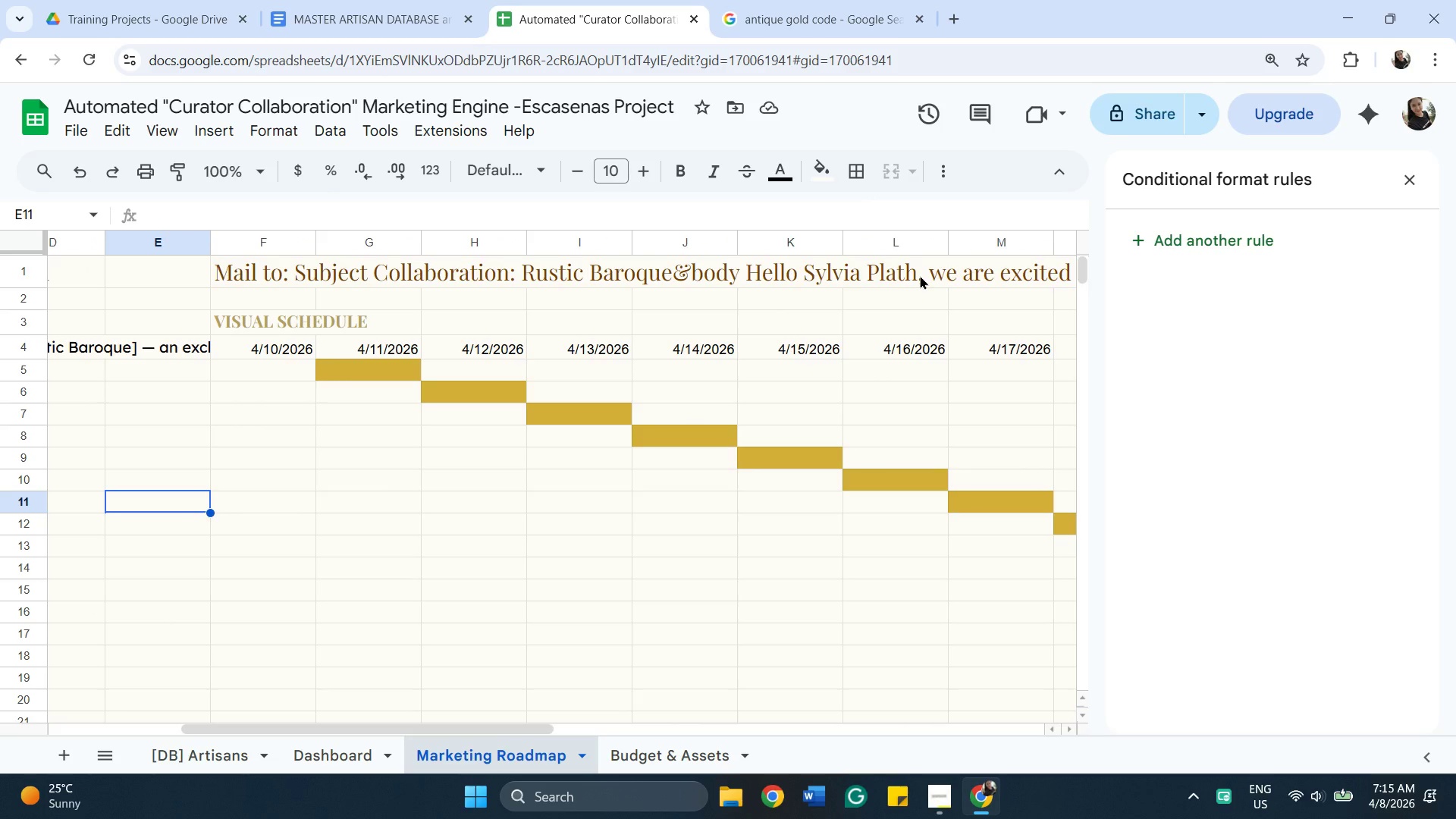 
wait(5.55)
 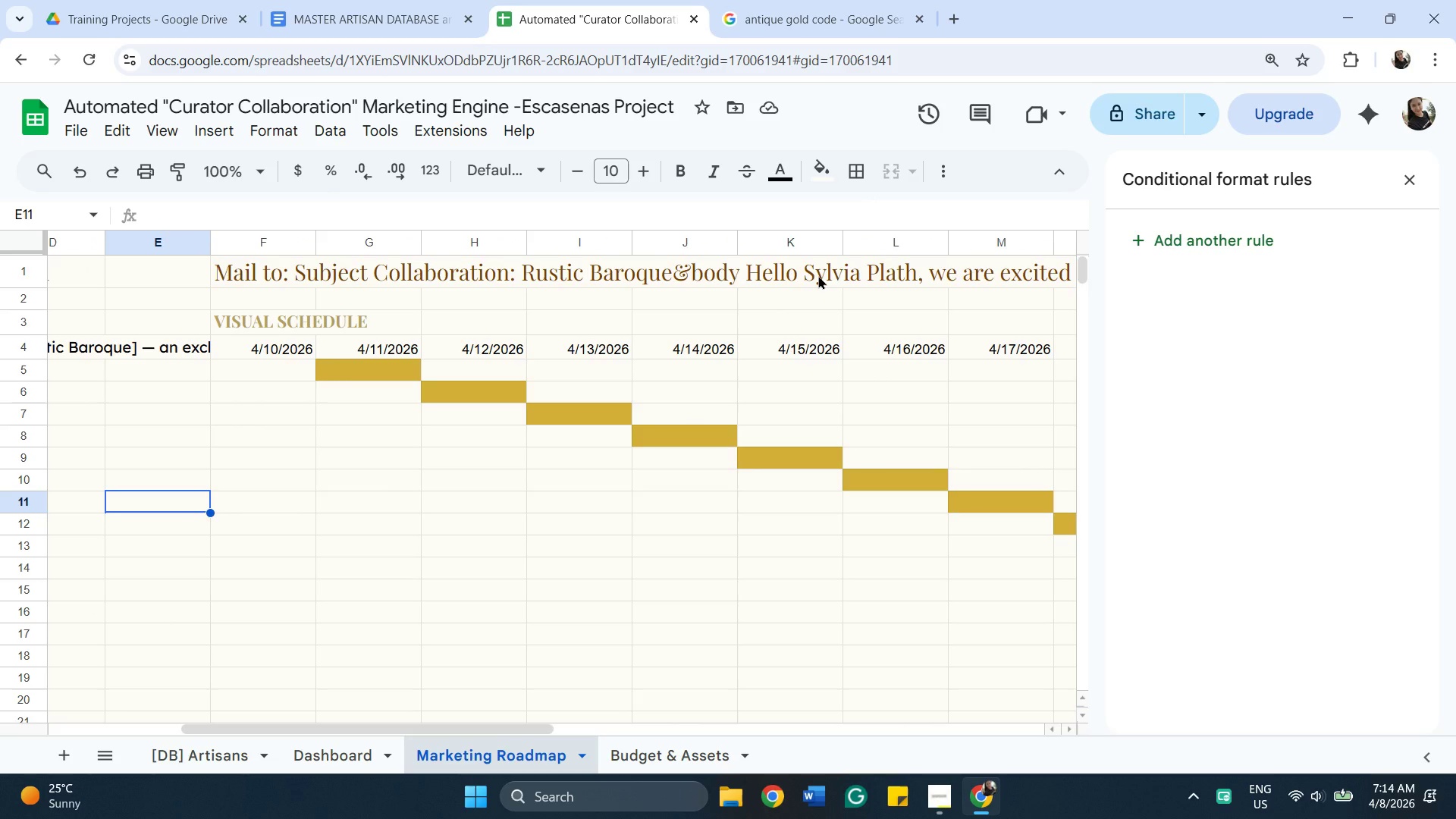 
left_click_drag(start_coordinate=[528, 726], to_coordinate=[849, 723])
 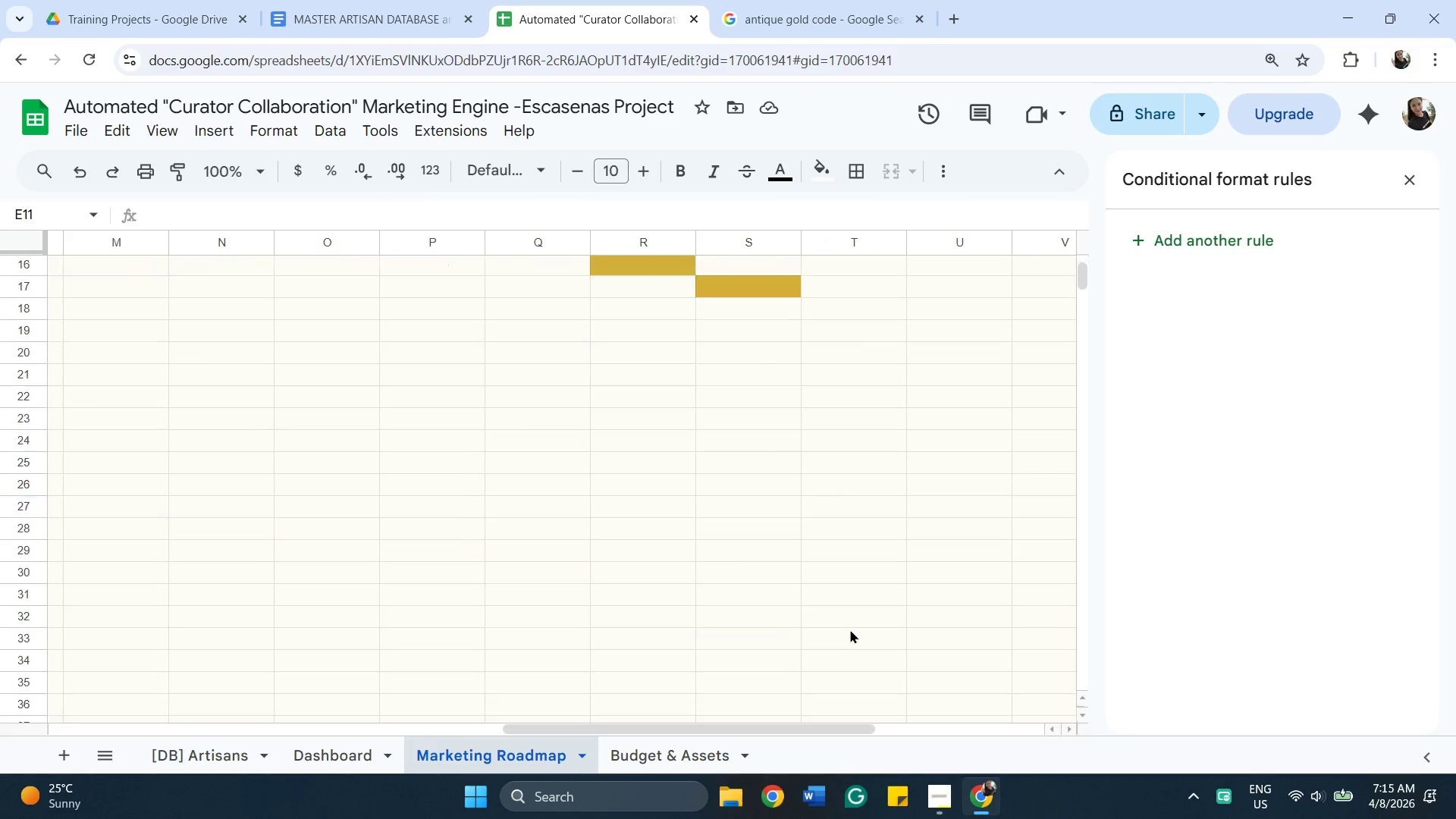 
scroll: coordinate [850, 629], scroll_direction: down, amount: 2.0
 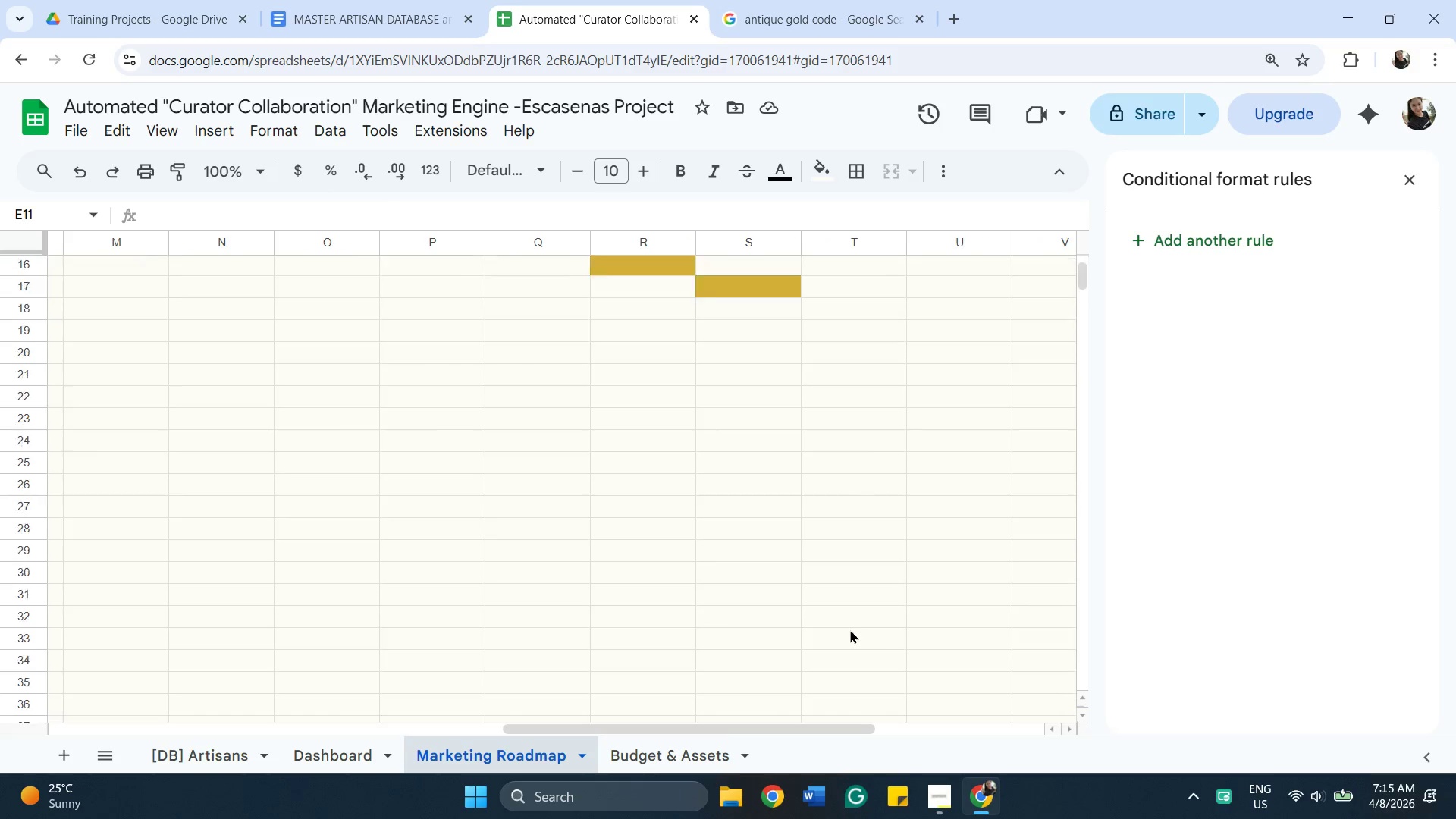 
scroll: coordinate [850, 629], scroll_direction: up, amount: 2.0
 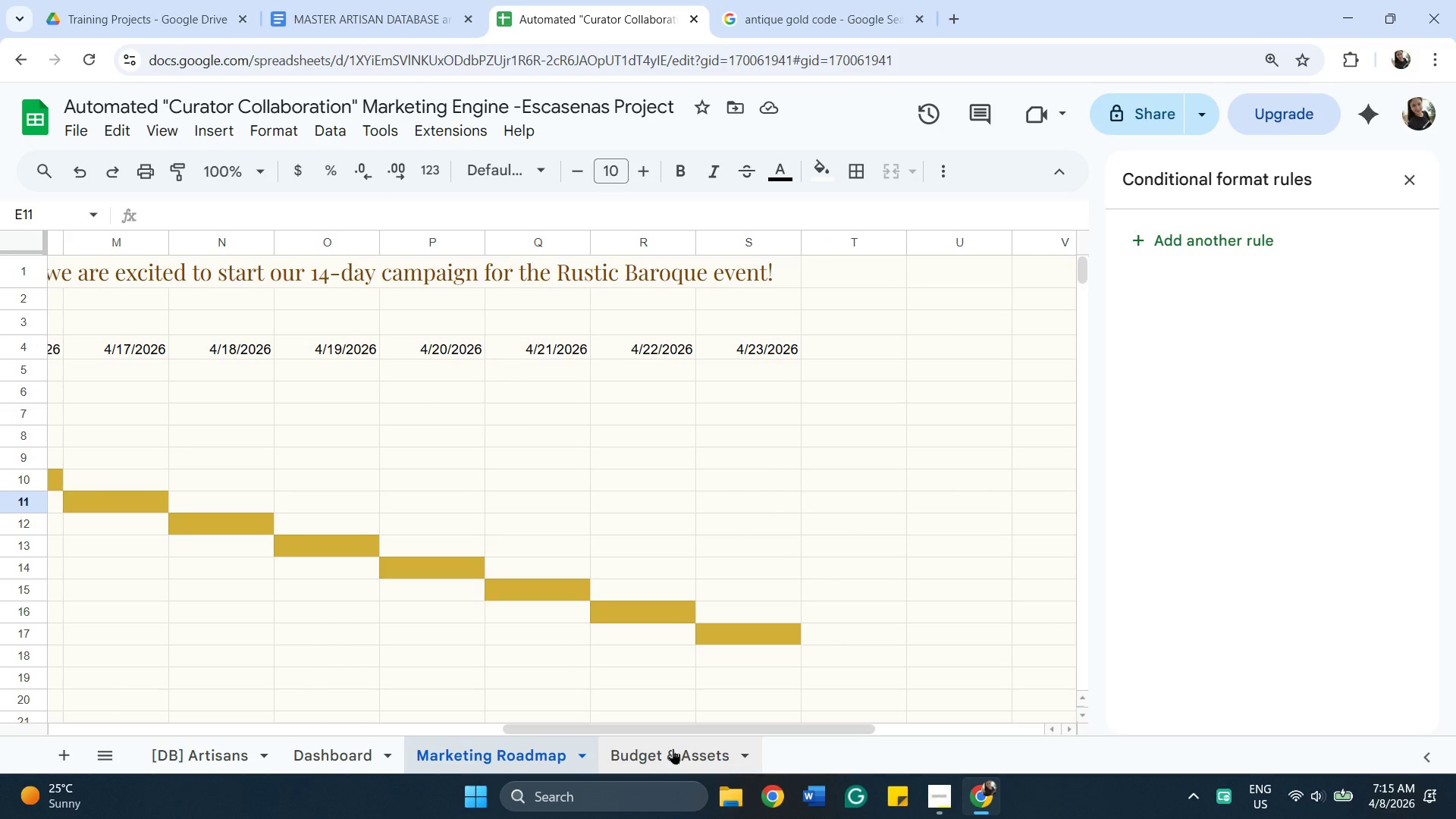 
left_click([673, 748])
 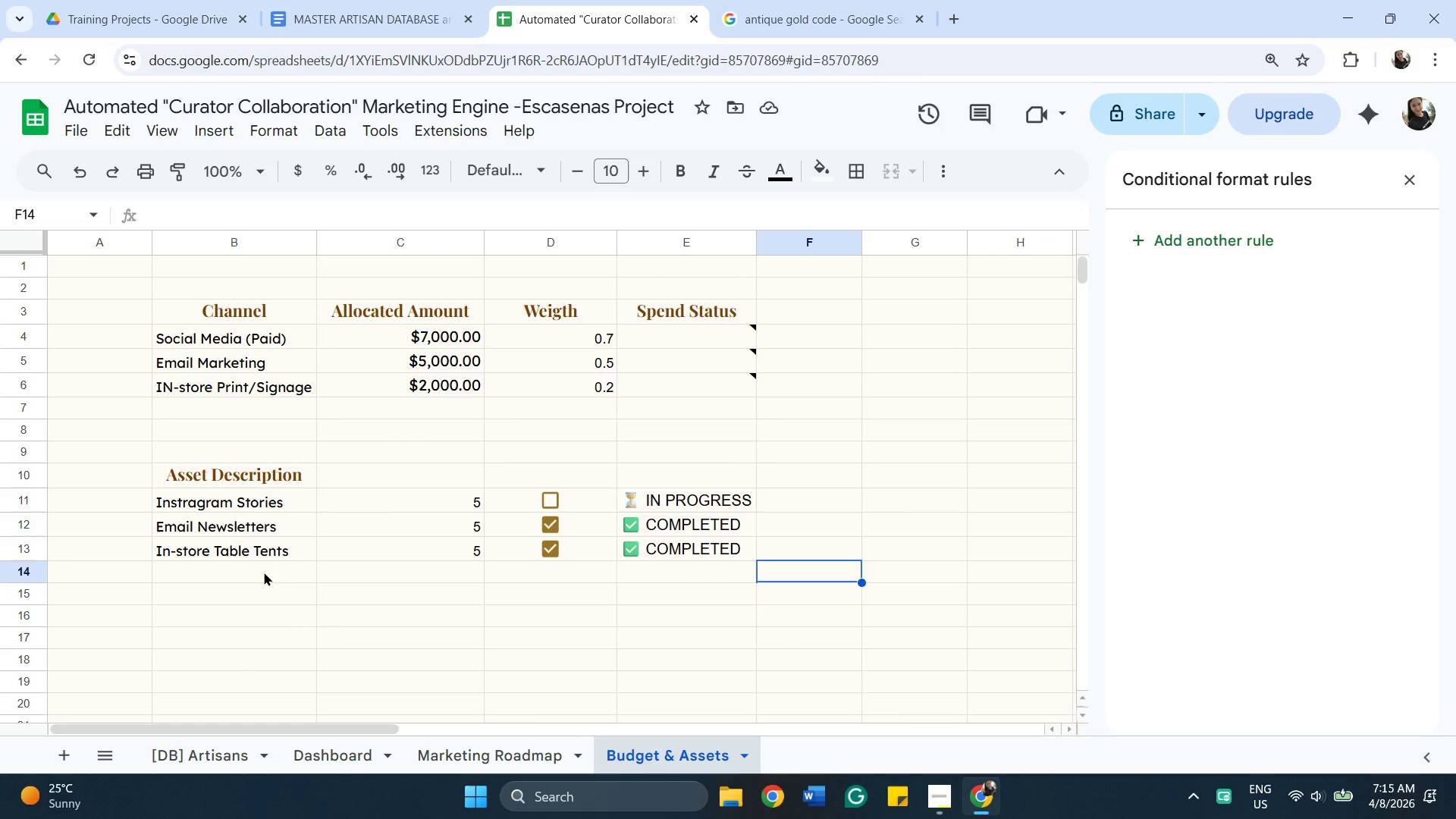 
left_click_drag(start_coordinate=[369, 728], to_coordinate=[278, 728])
 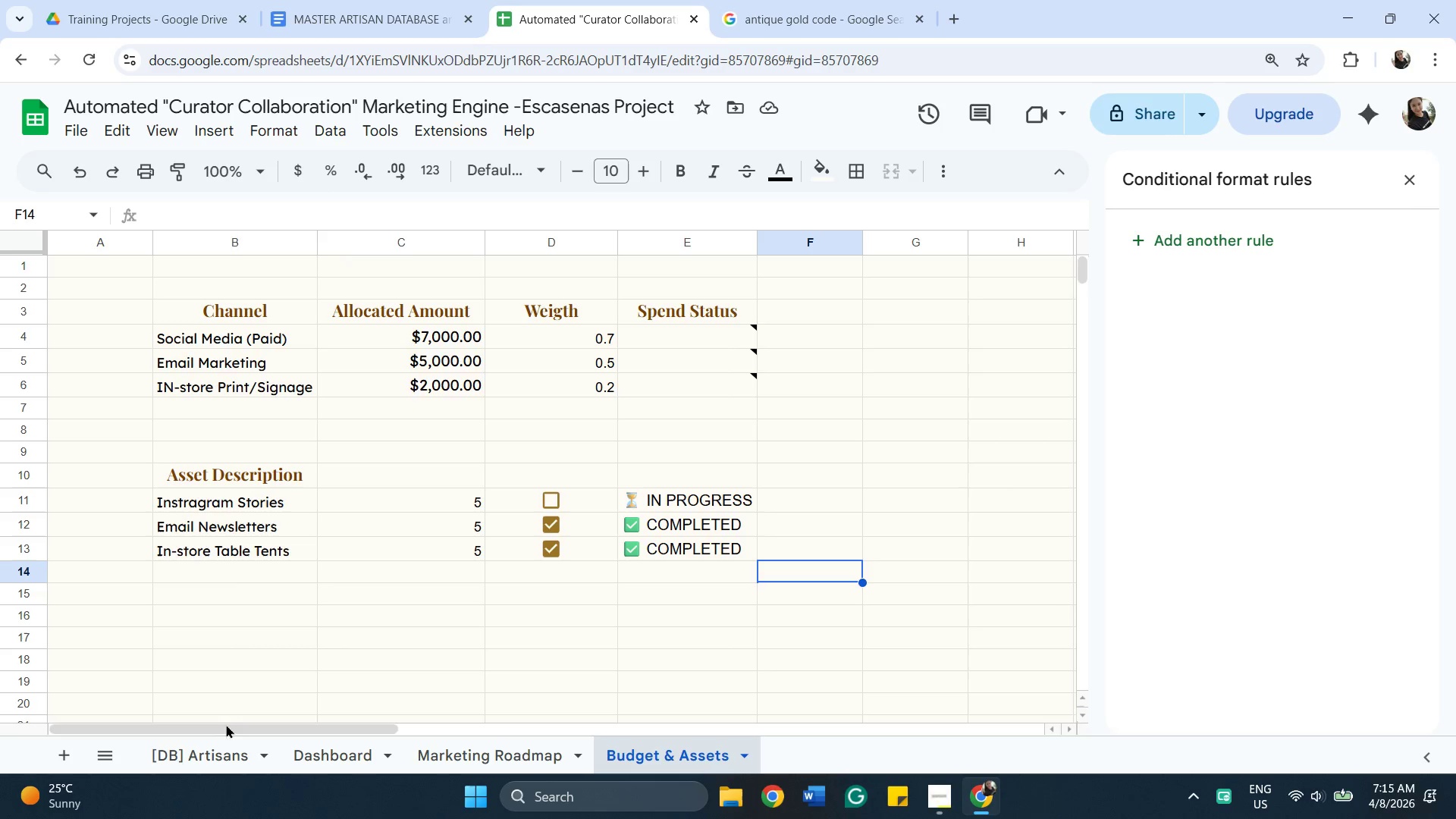 
left_click([234, 745])
 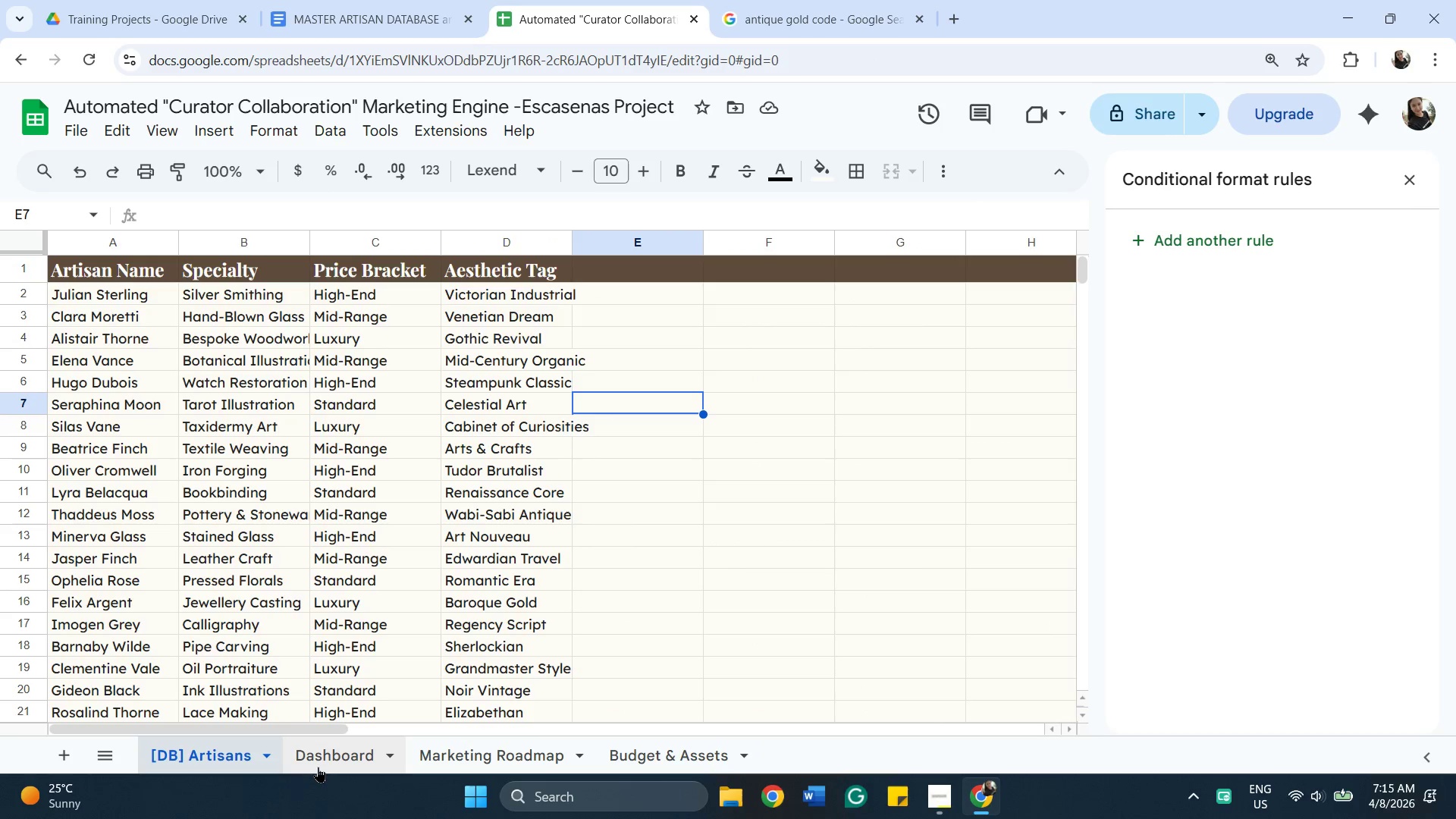 
left_click([326, 754])
 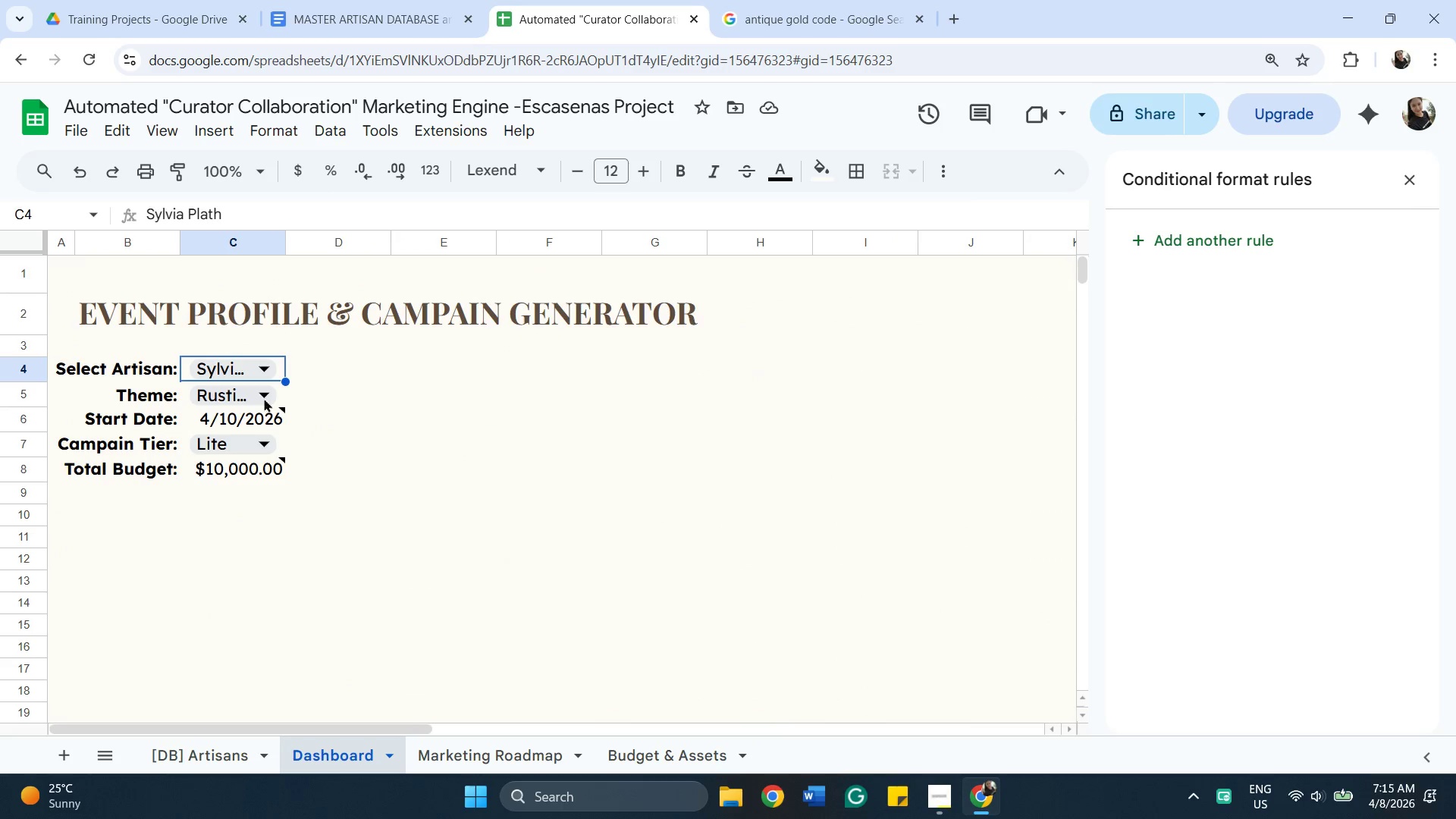 
left_click([263, 384])
 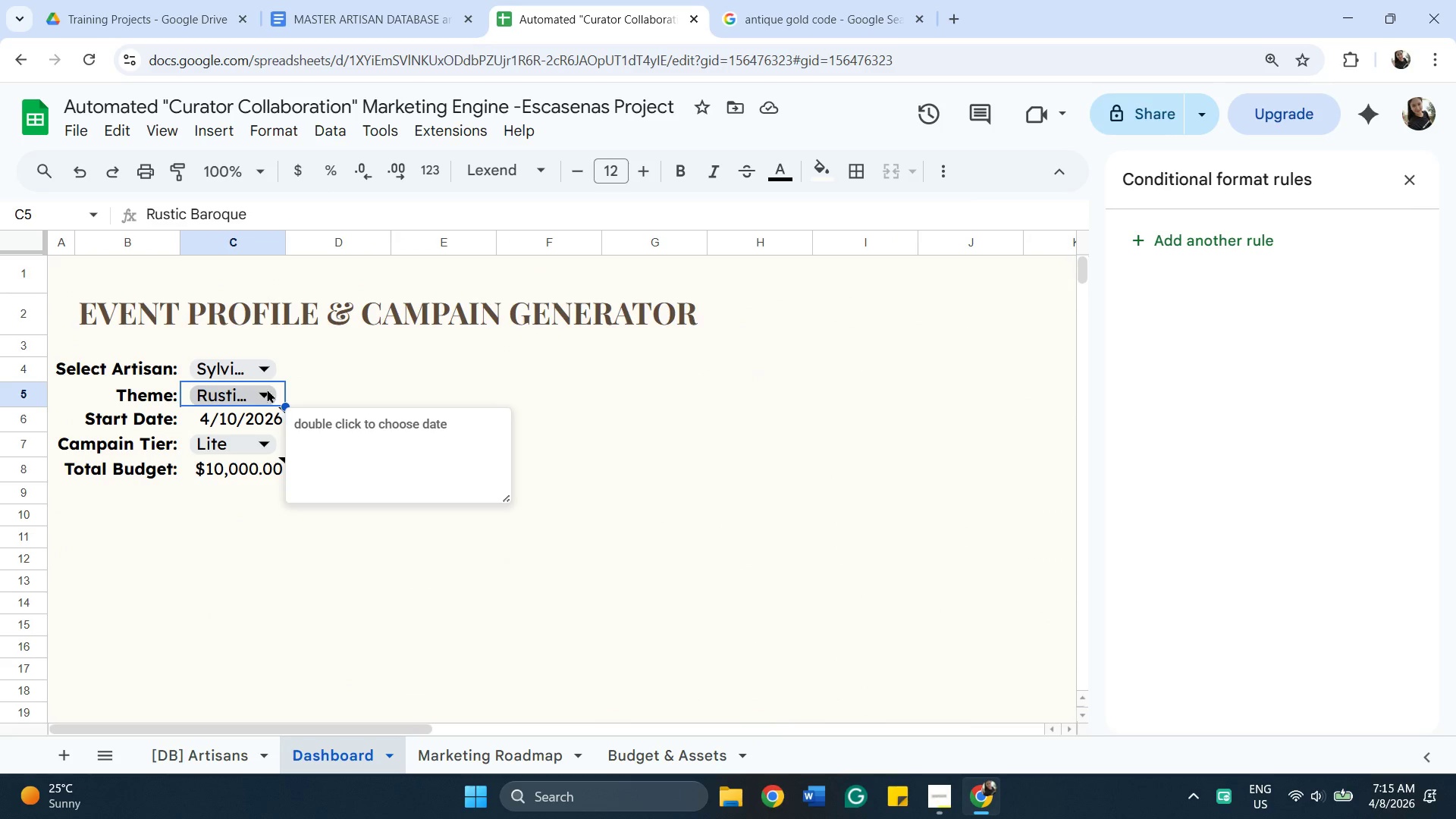 
left_click([266, 393])
 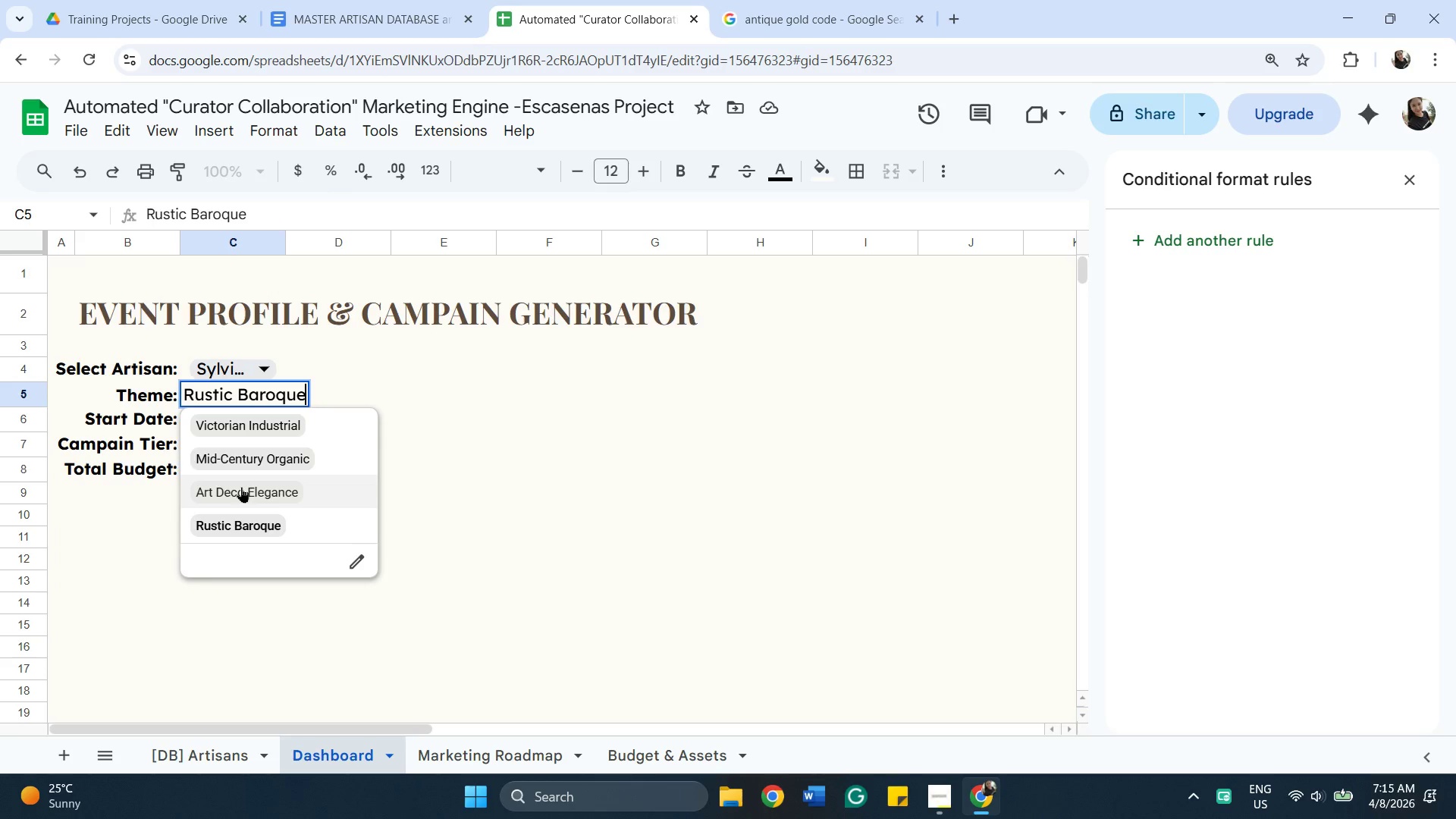 
wait(5.11)
 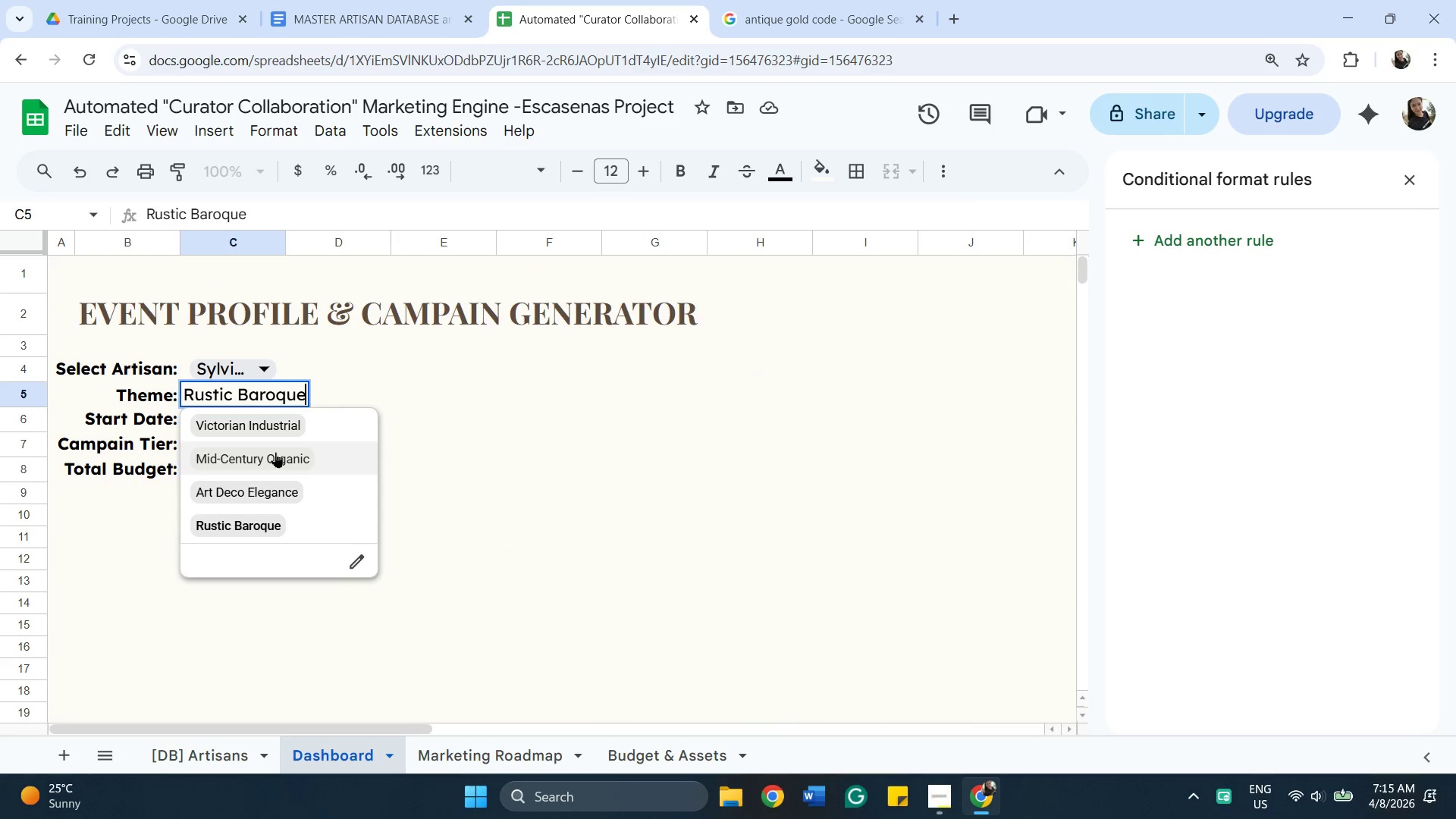 
left_click([241, 487])
 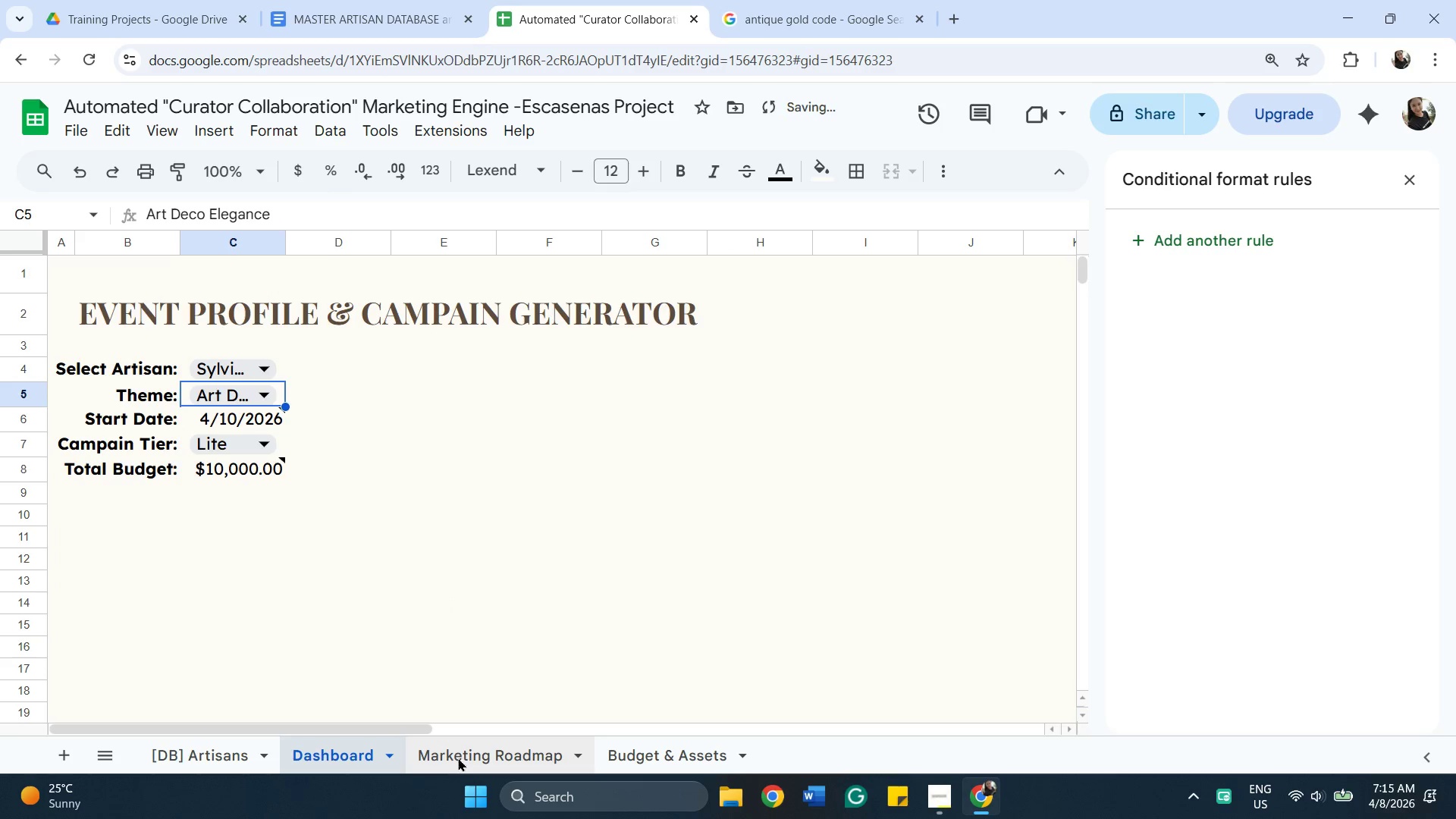 
left_click([458, 758])
 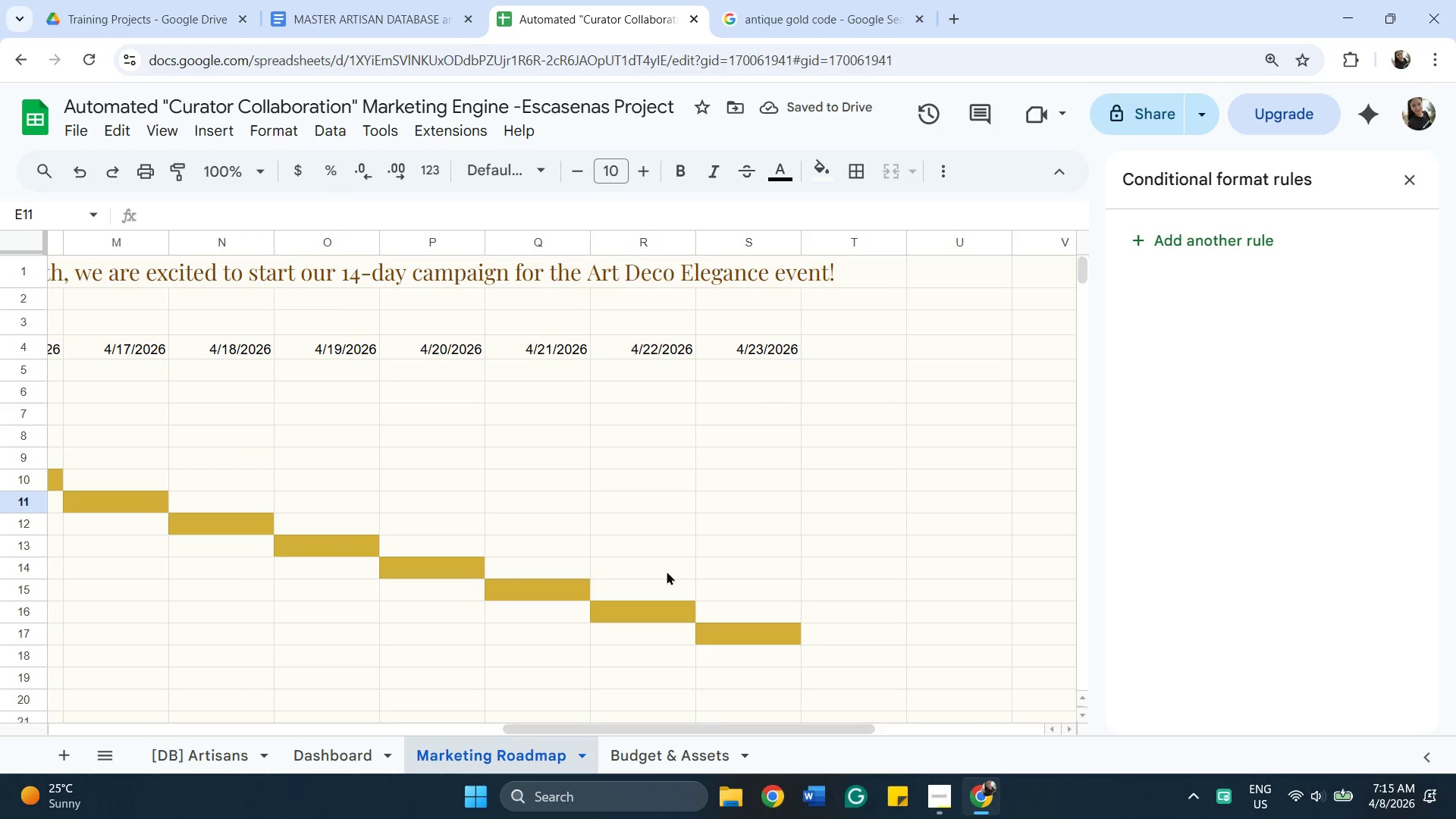 
left_click([323, 759])
 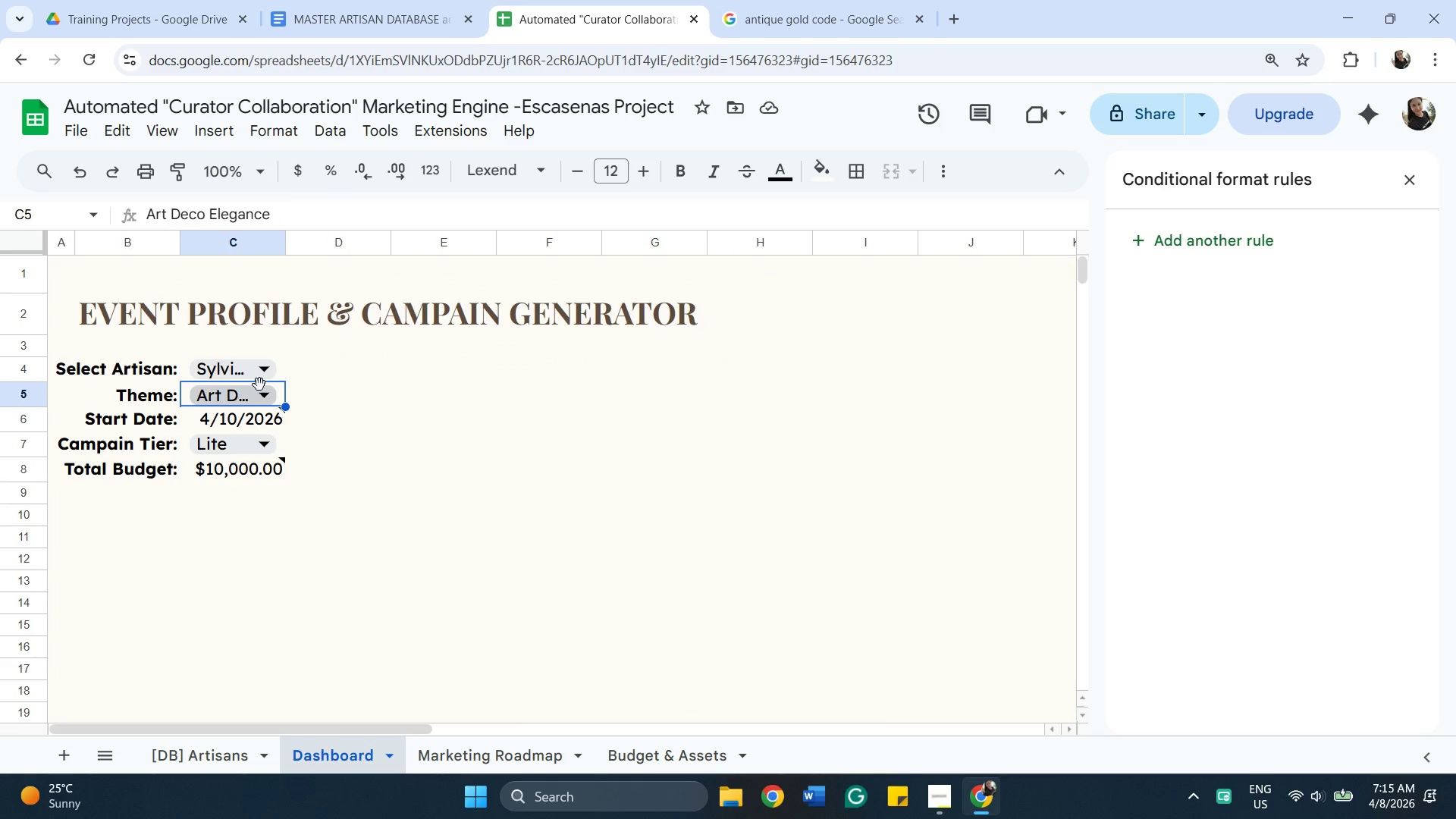 
left_click([262, 392])
 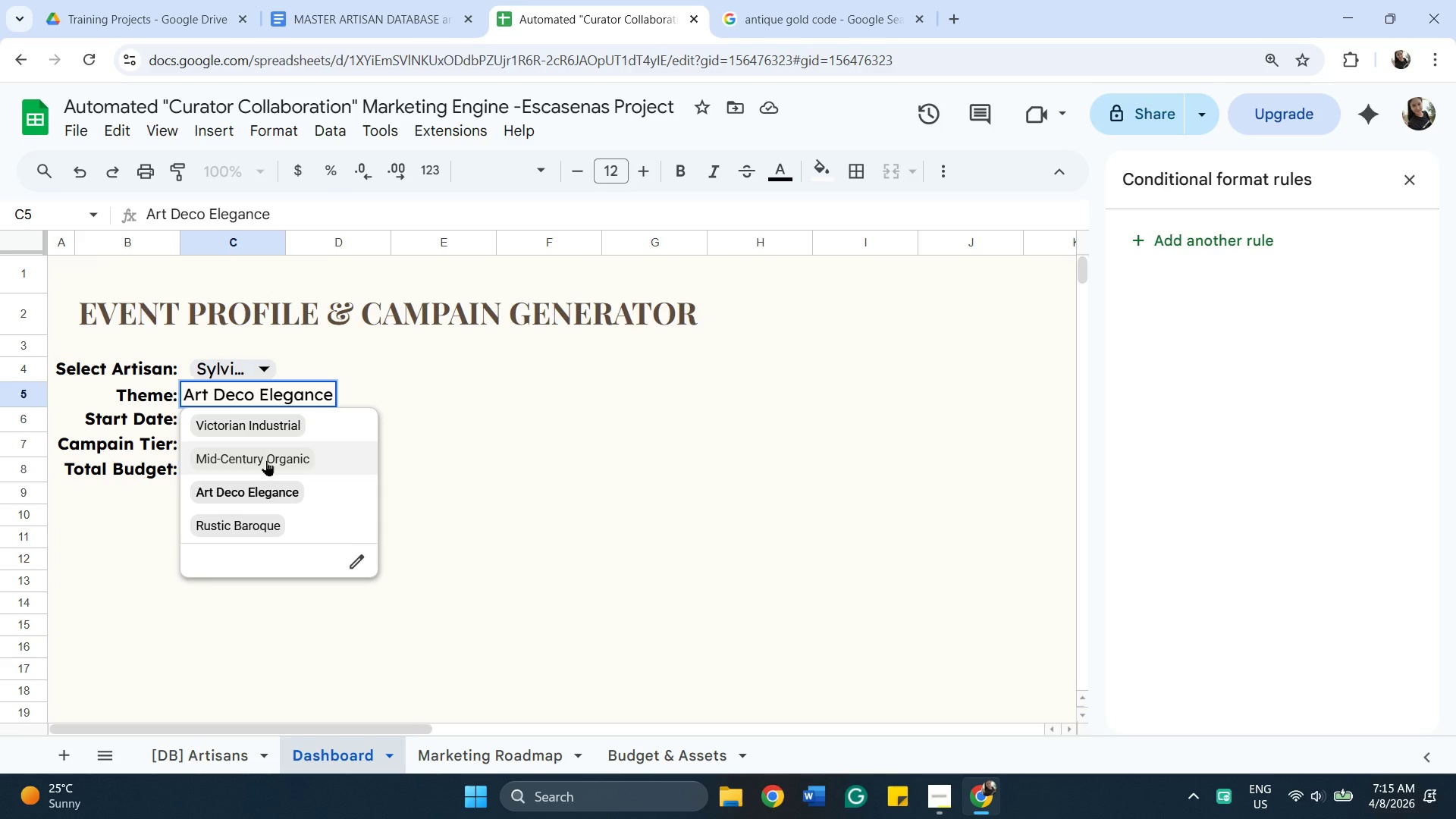 
left_click([266, 460])
 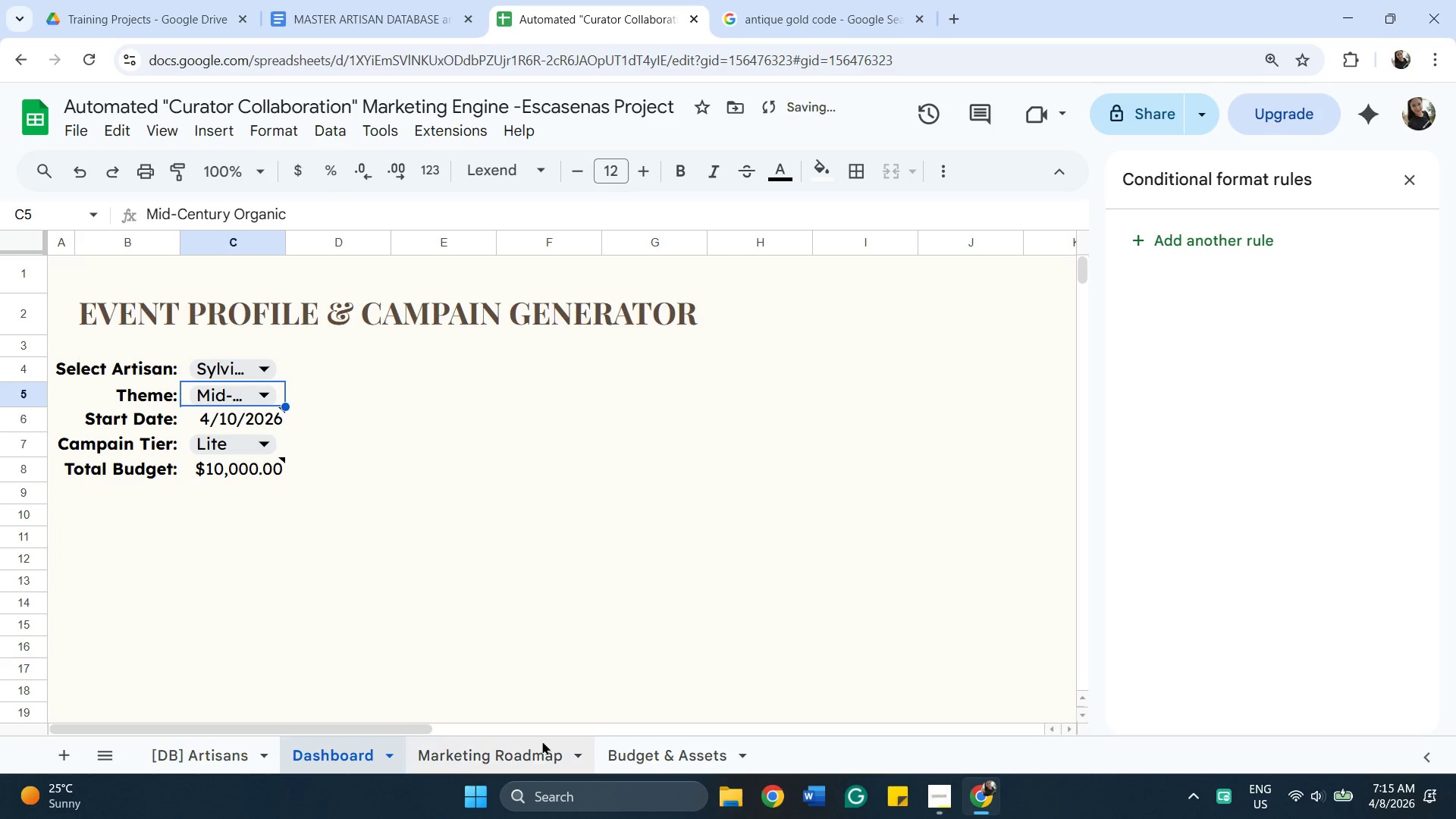 
left_click([522, 753])
 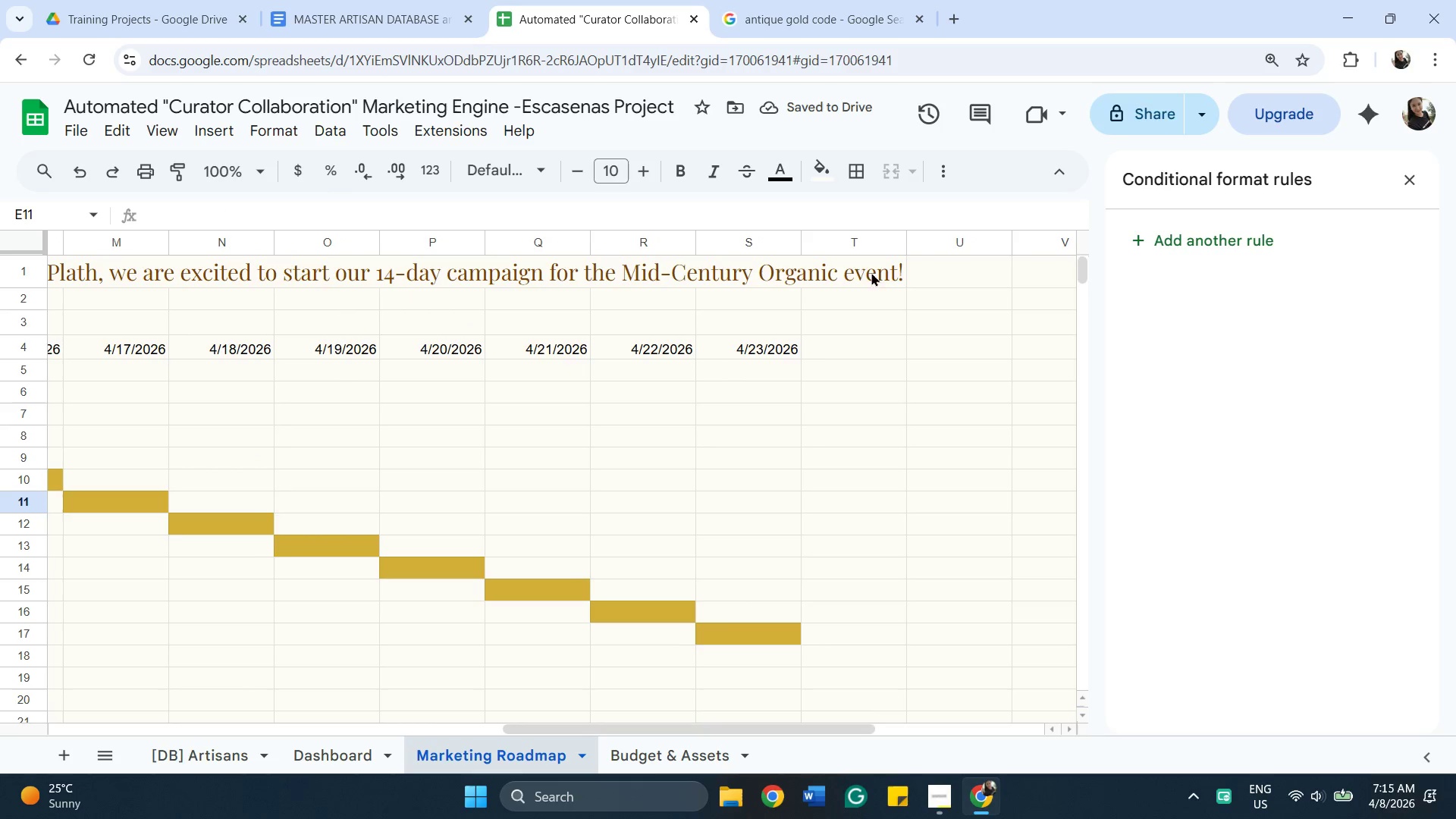 
left_click([656, 762])
 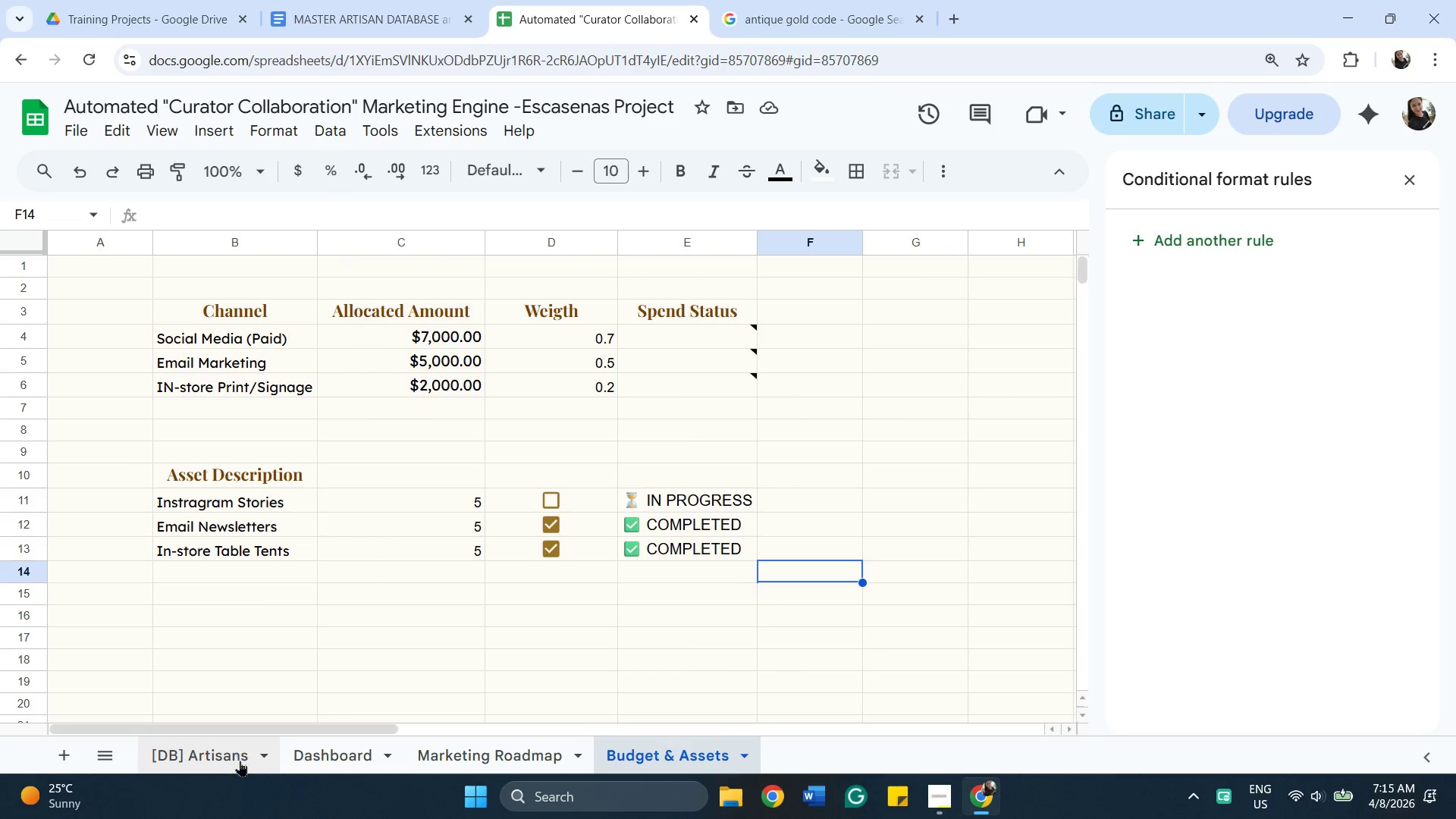 
left_click([240, 764])
 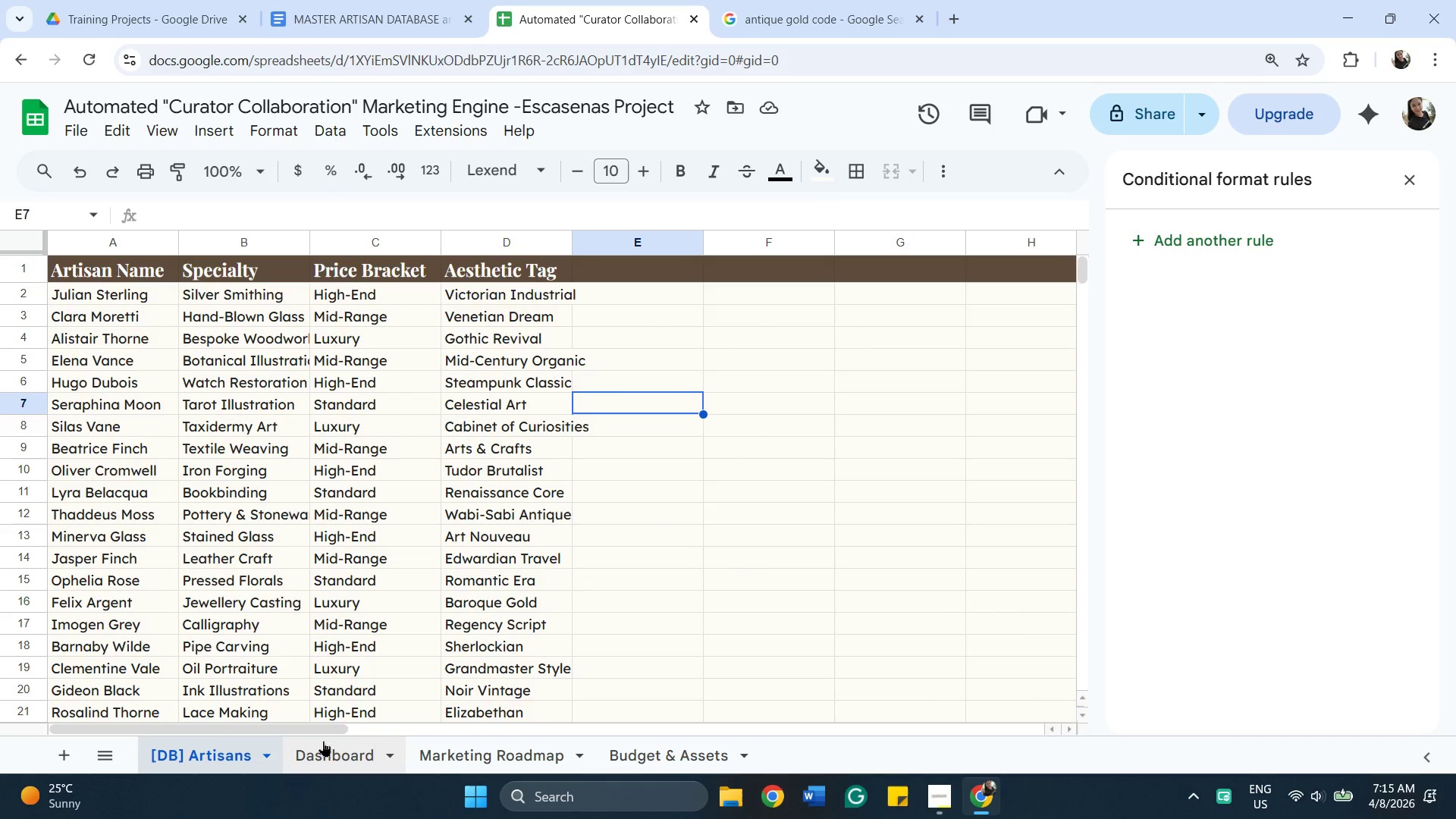 
left_click([335, 748])
 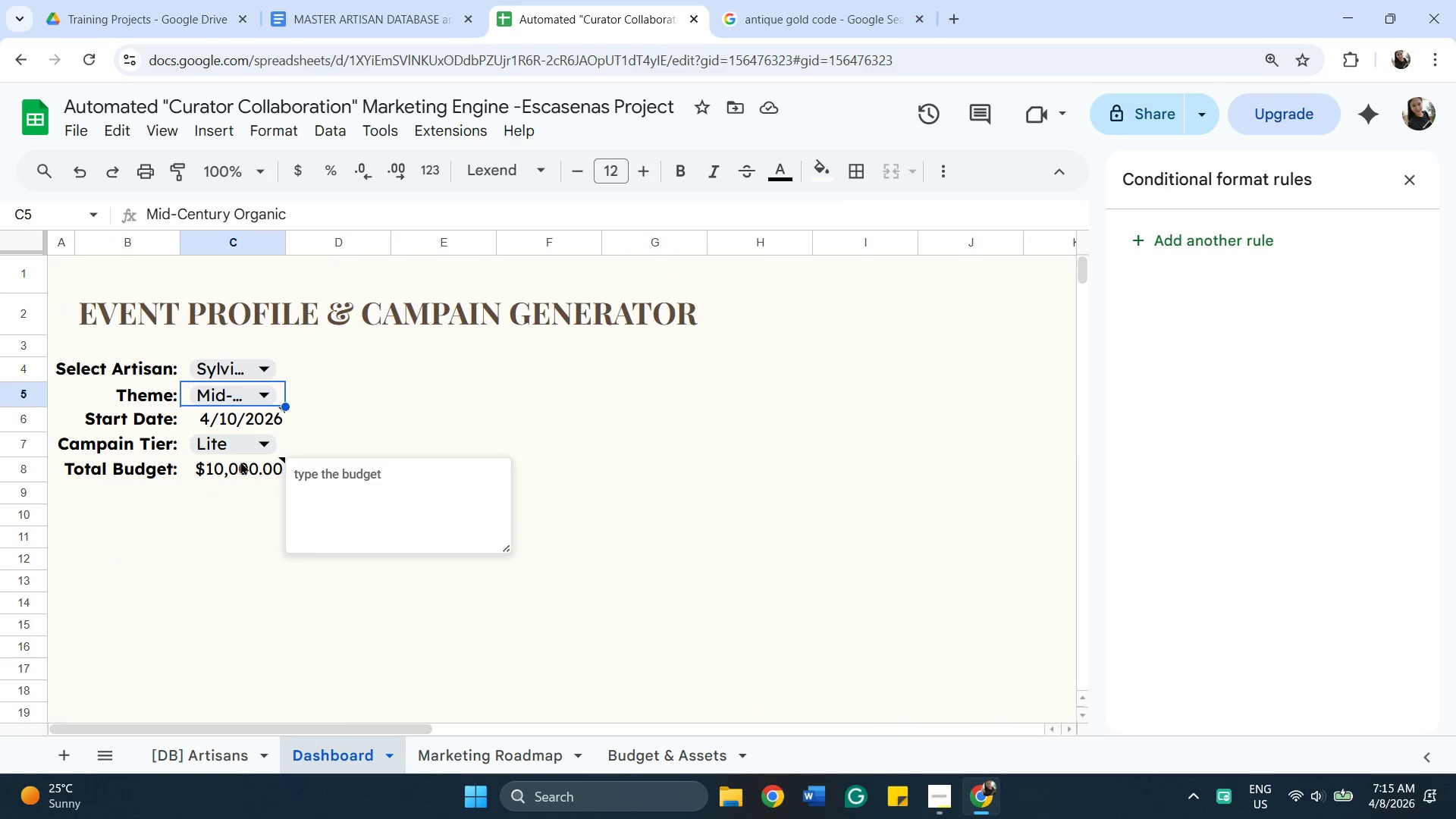 
left_click([240, 461])
 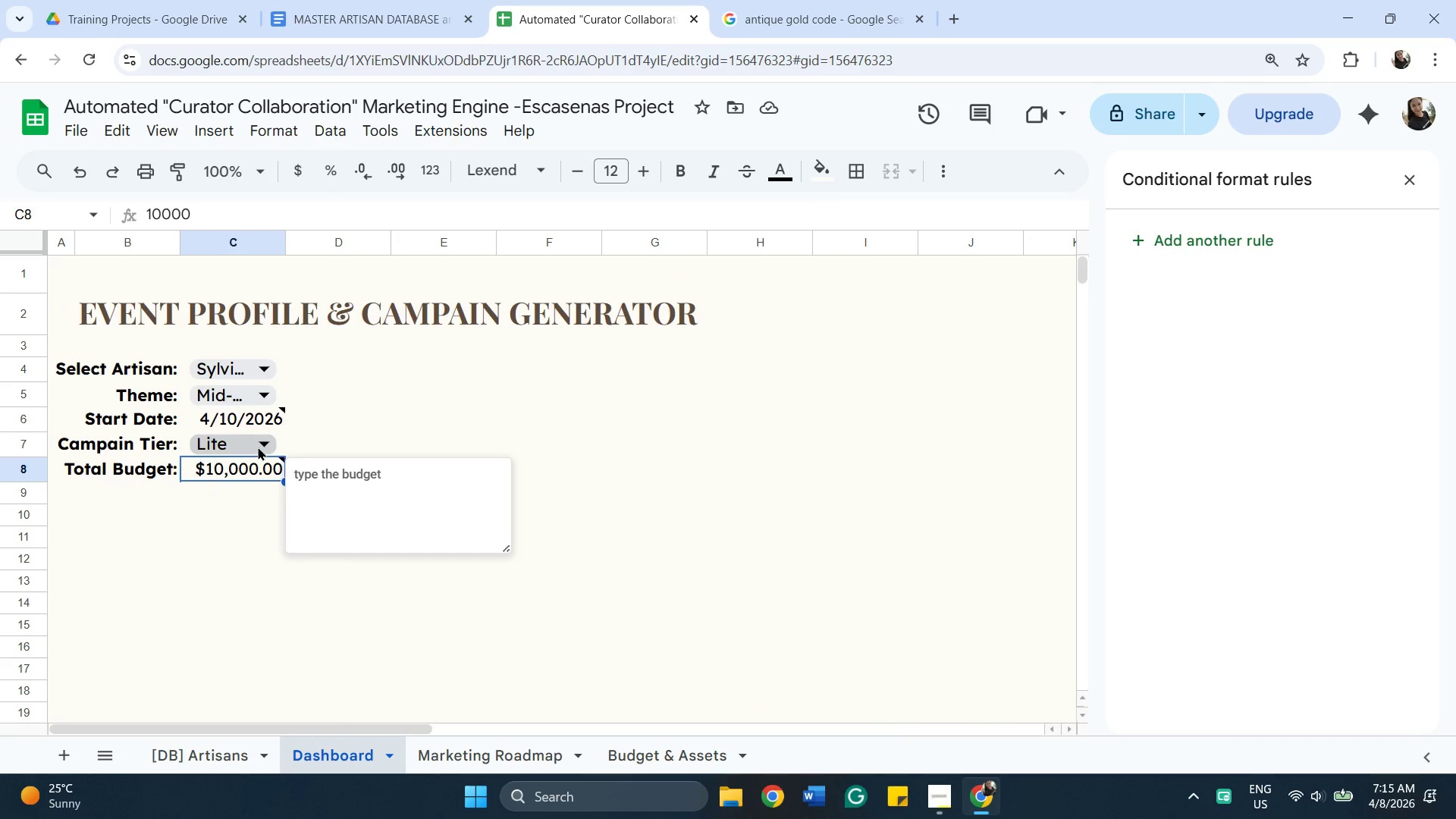 
left_click([258, 447])
 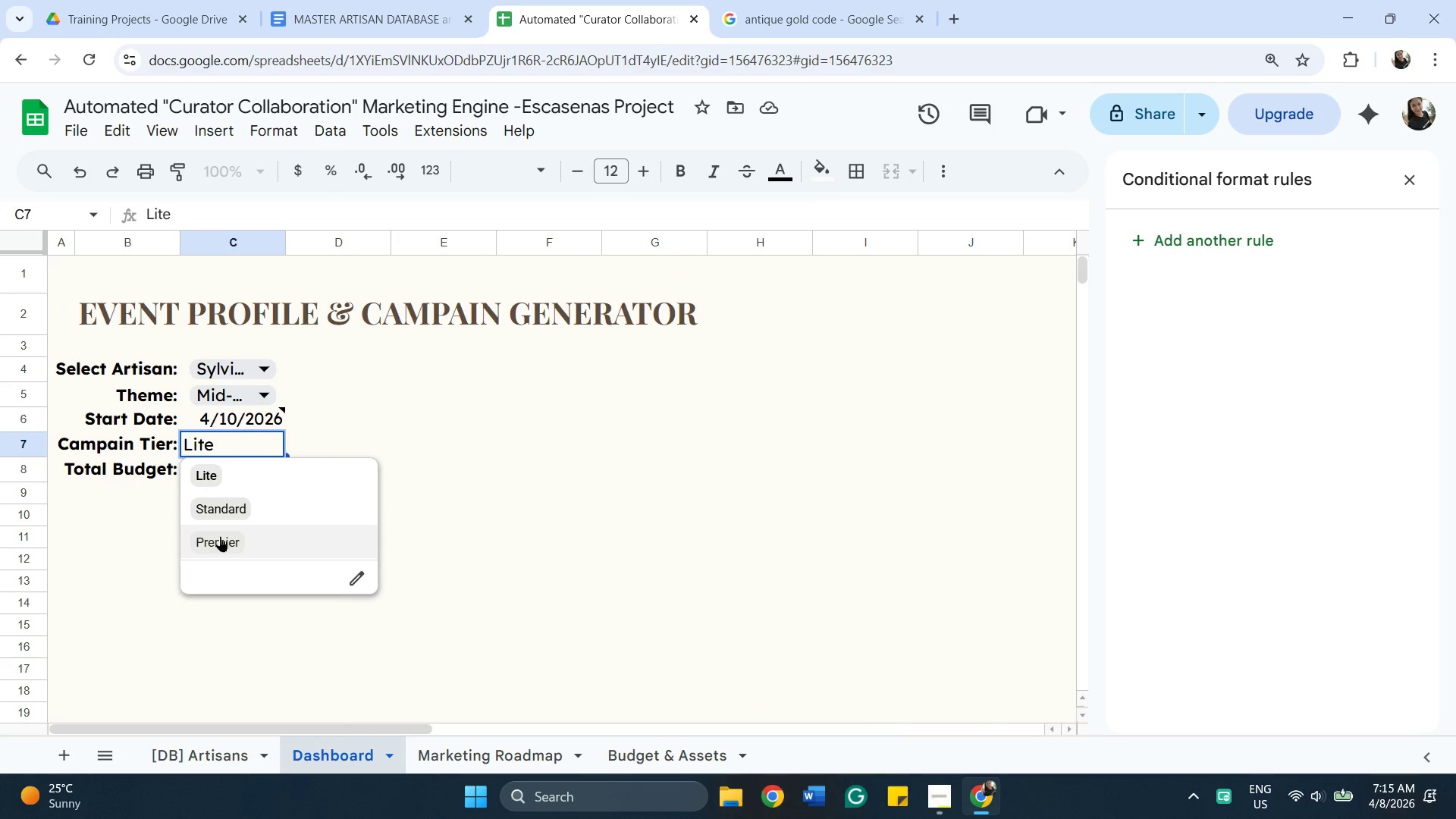 
left_click([220, 536])
 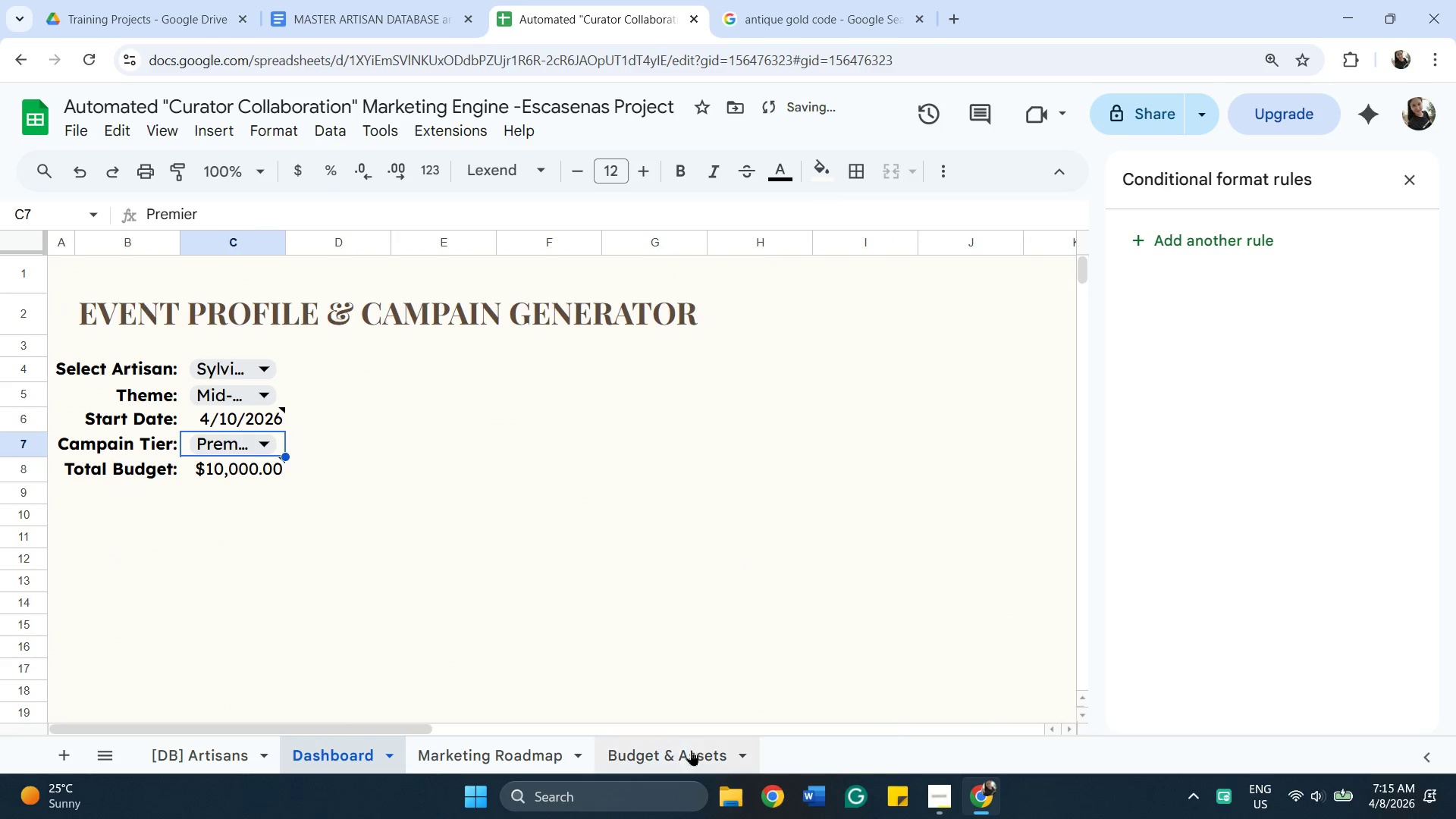 
left_click([700, 762])
 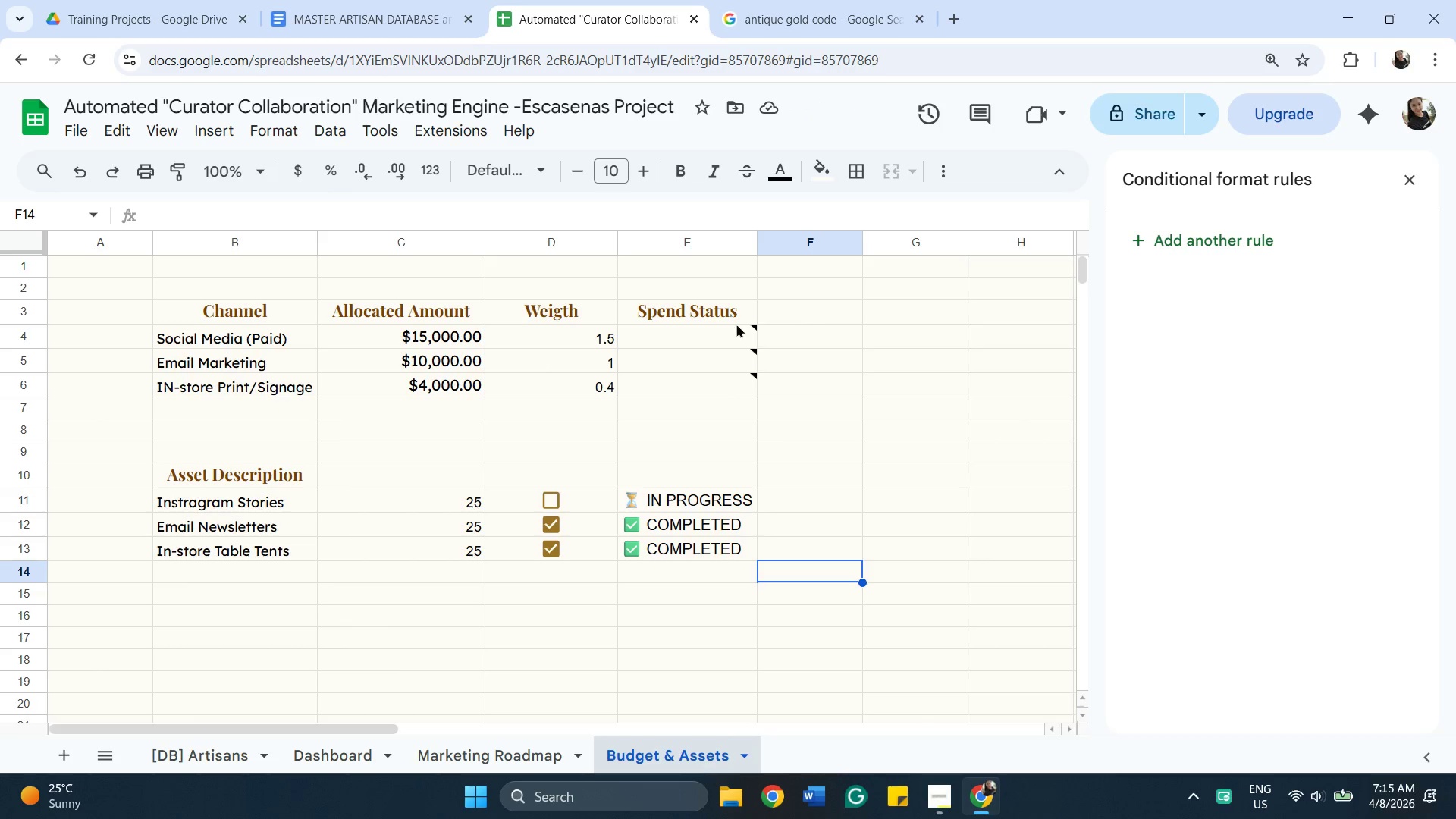 
wait(7.64)
 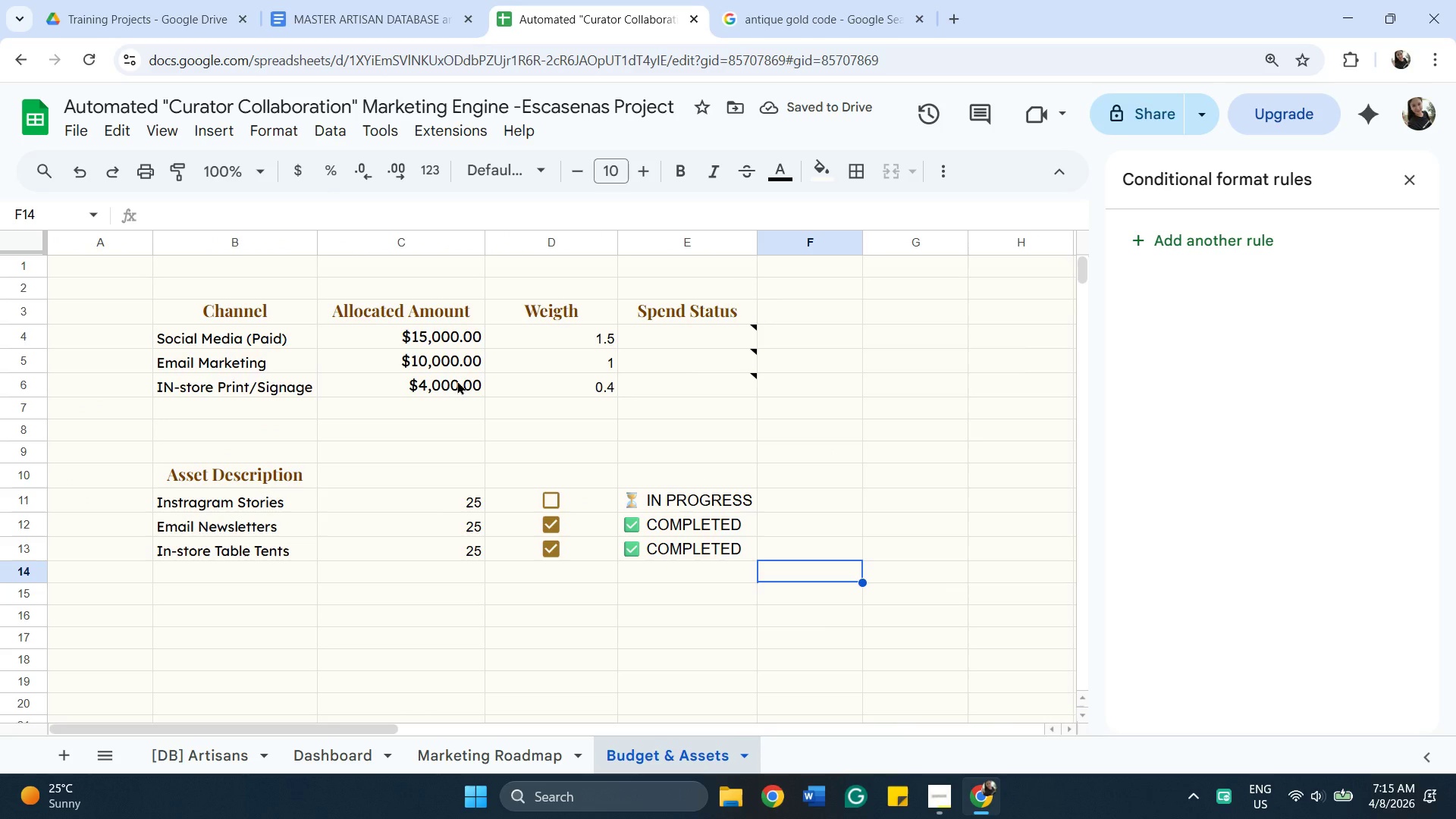 
left_click([524, 761])
 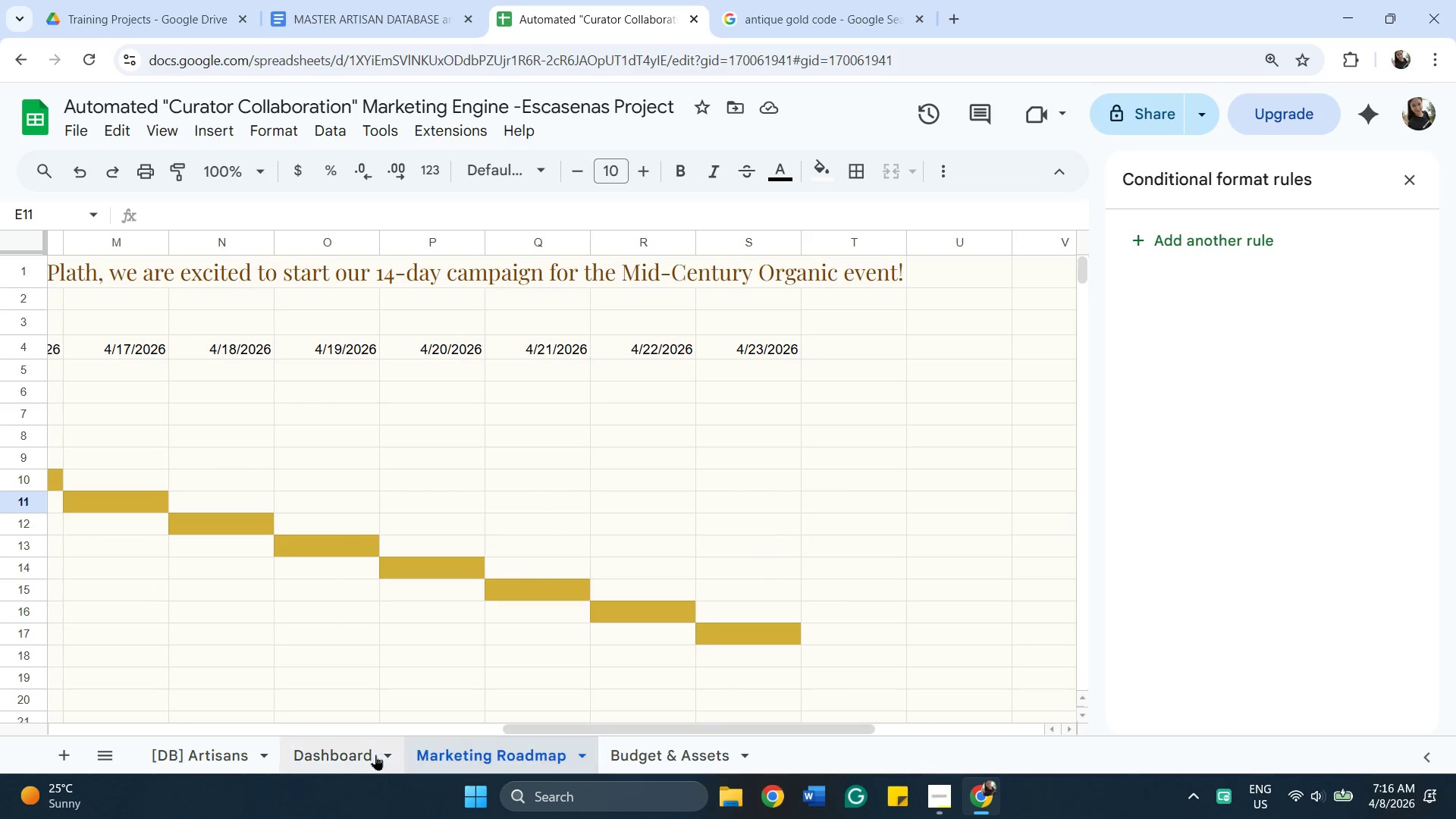 
left_click([334, 755])
 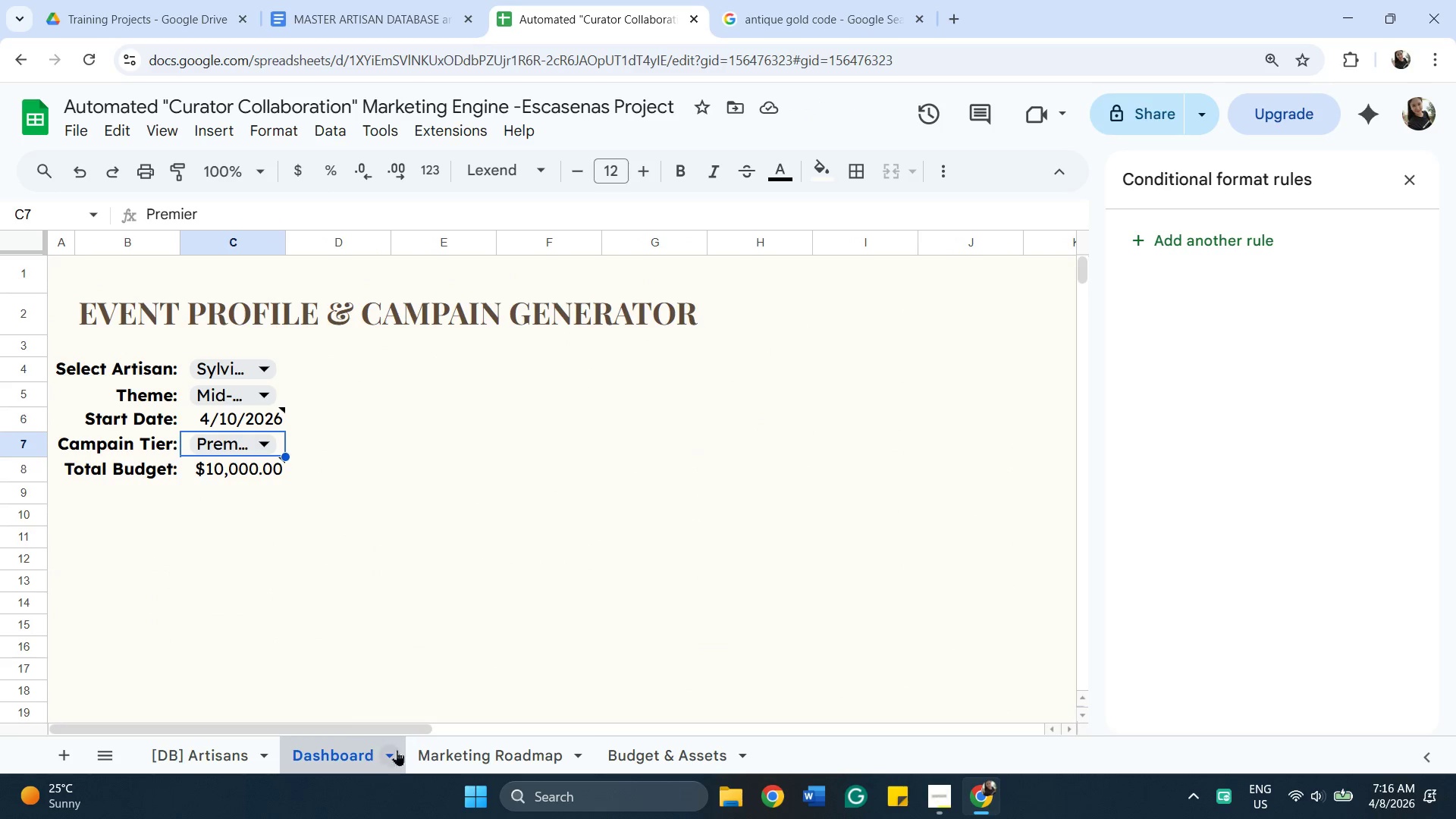 
left_click([474, 747])
 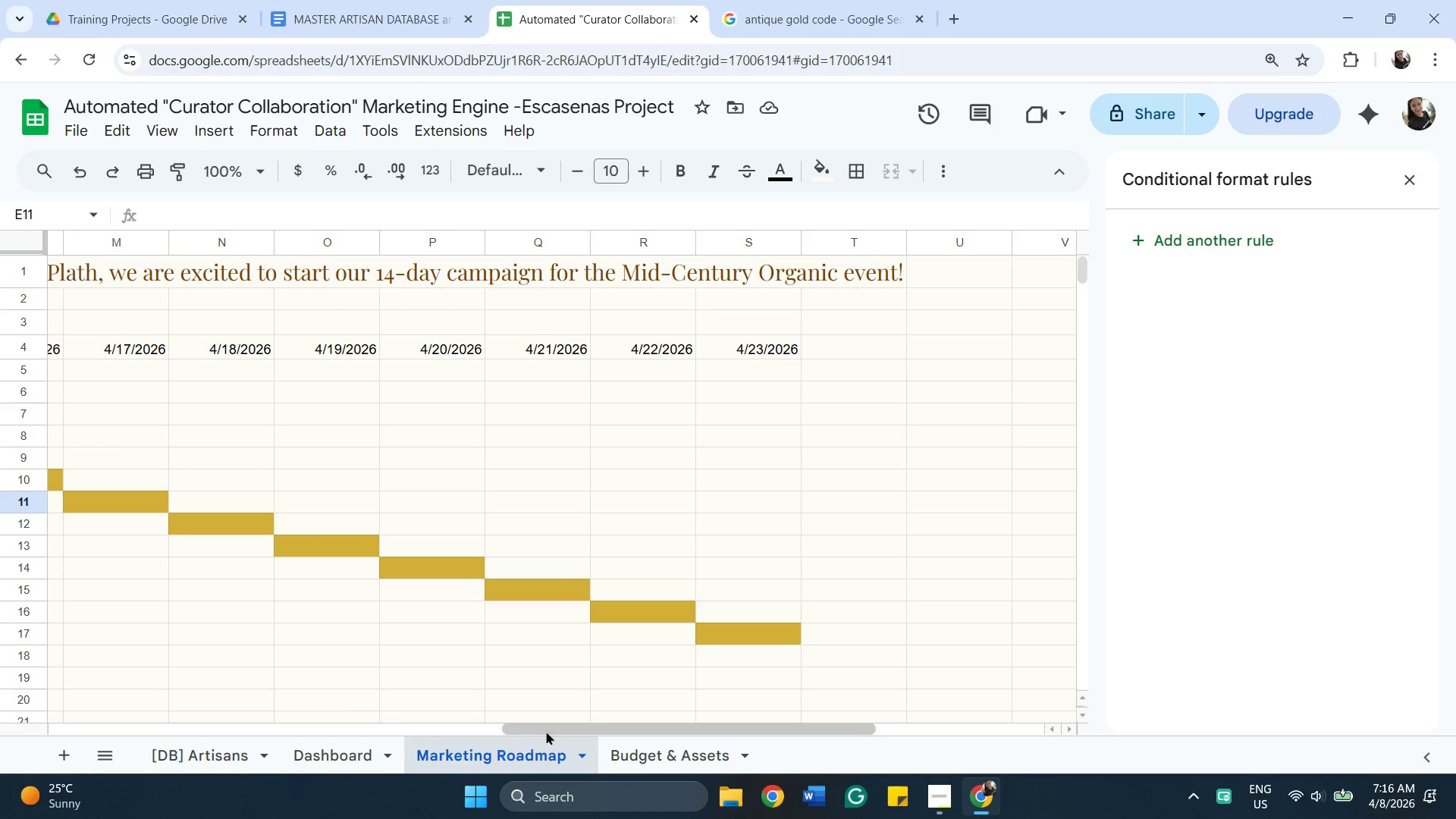 
left_click_drag(start_coordinate=[560, 726], to_coordinate=[267, 608])
 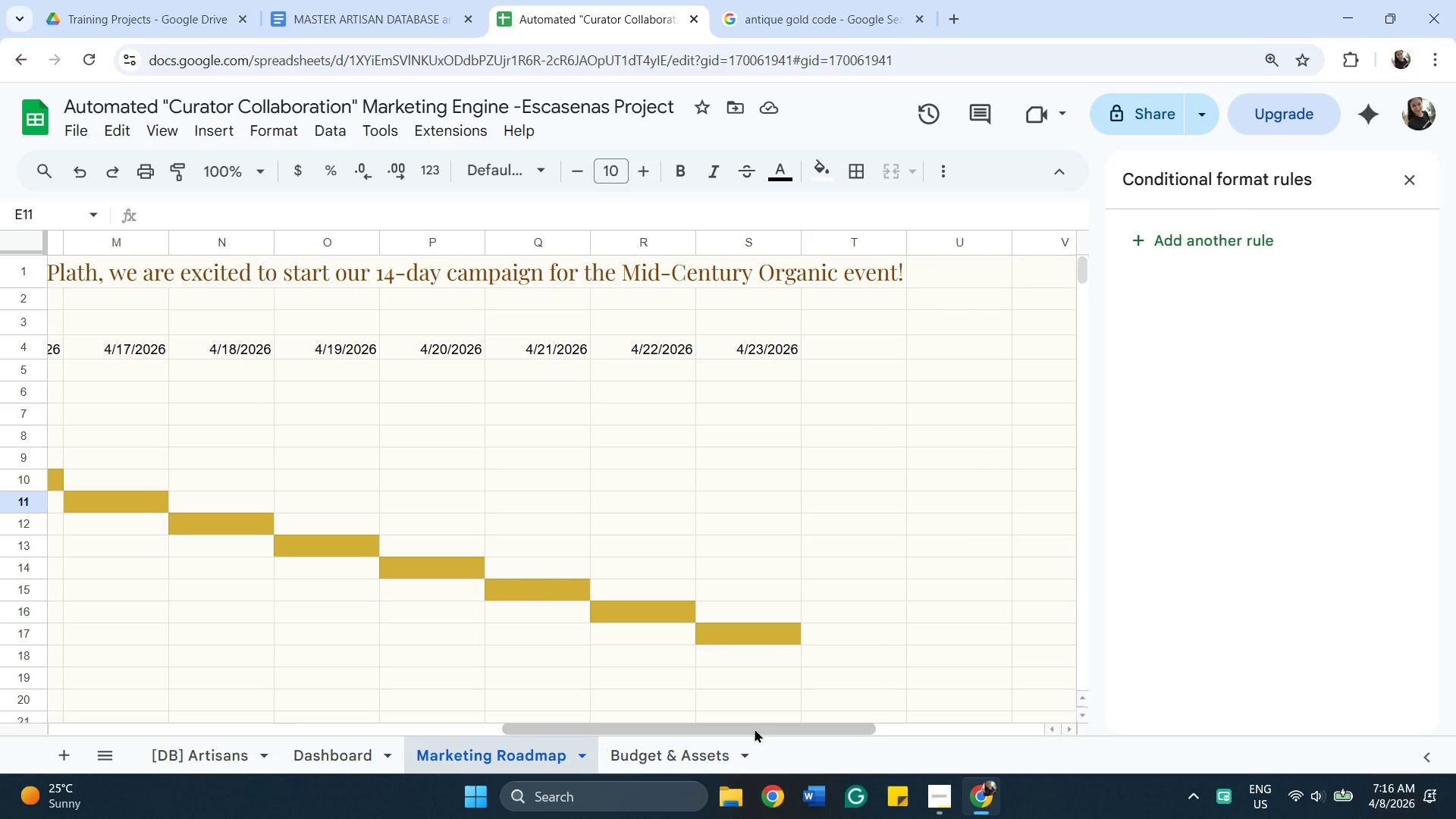 
left_click_drag(start_coordinate=[764, 724], to_coordinate=[276, 624])
 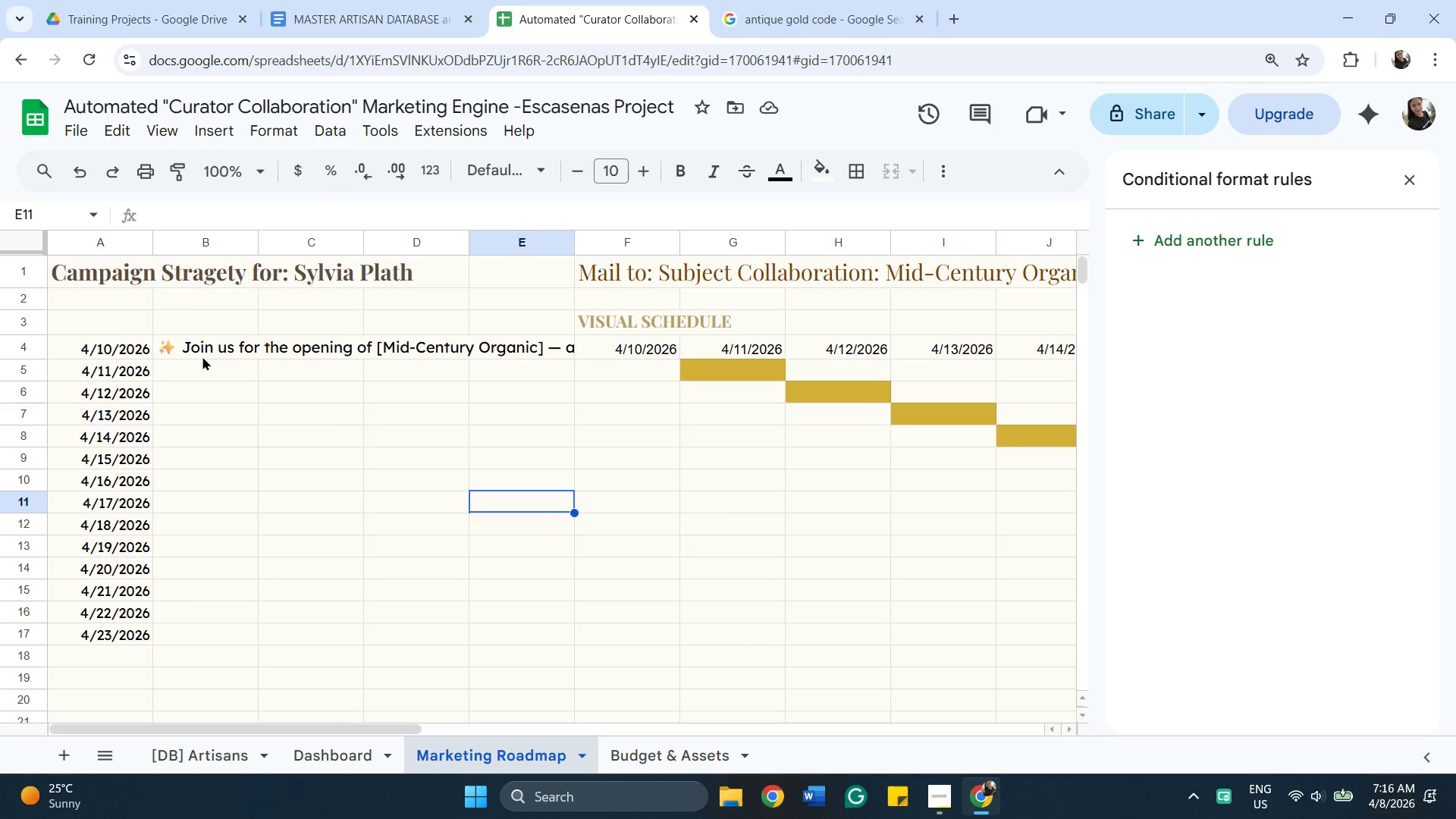 
double_click([199, 346])
 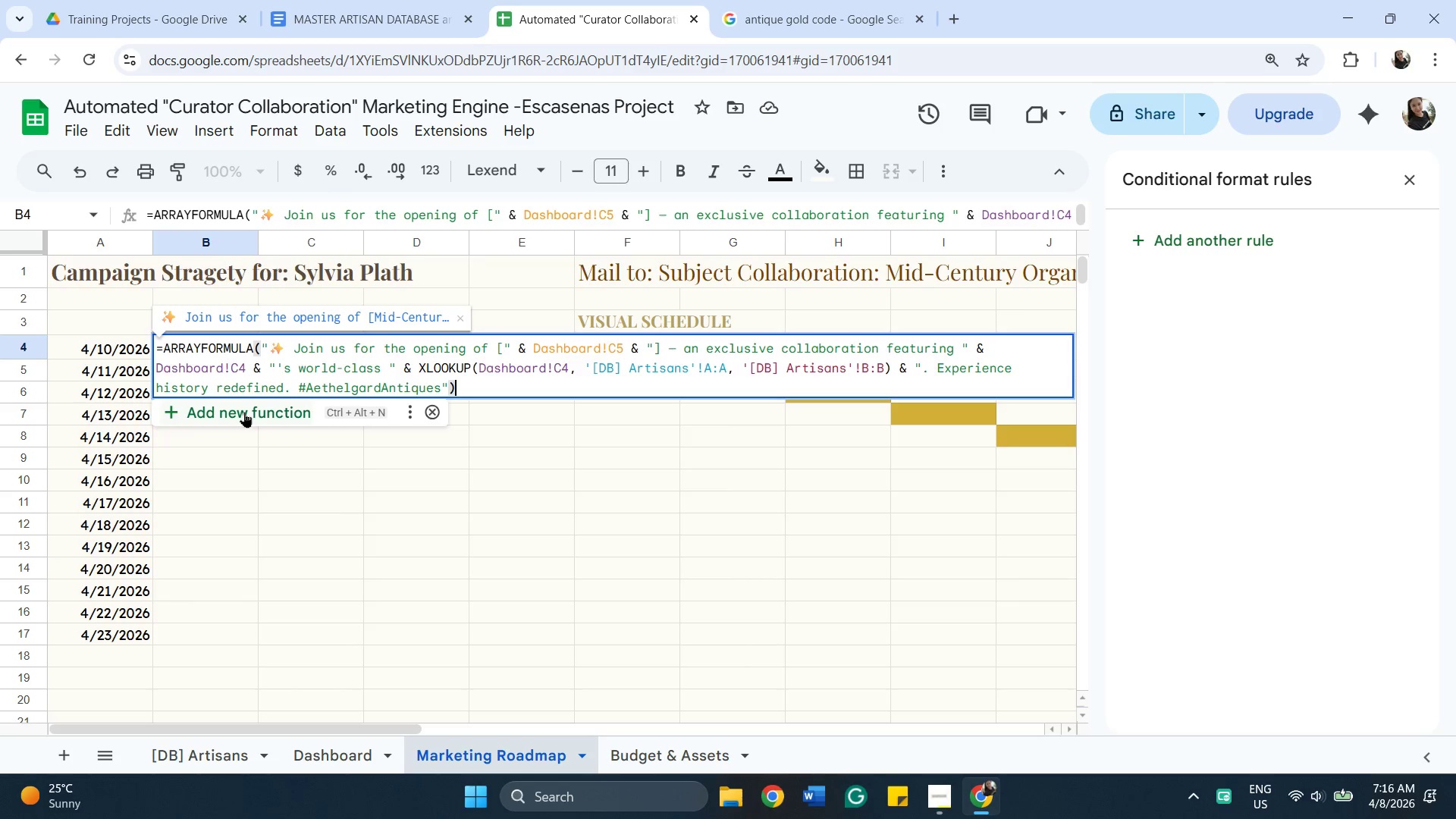 
left_click([290, 461])
 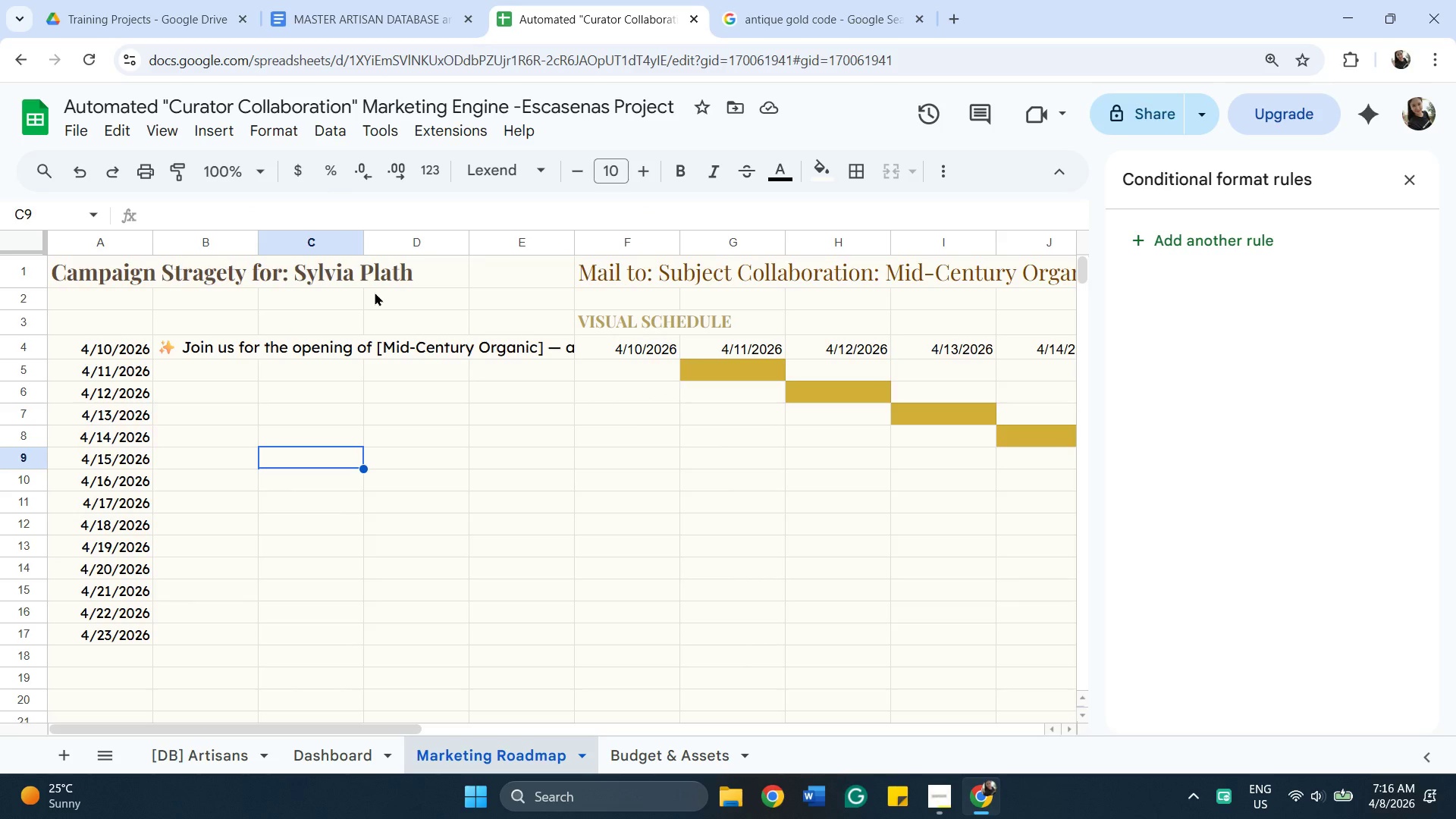 
wait(7.09)
 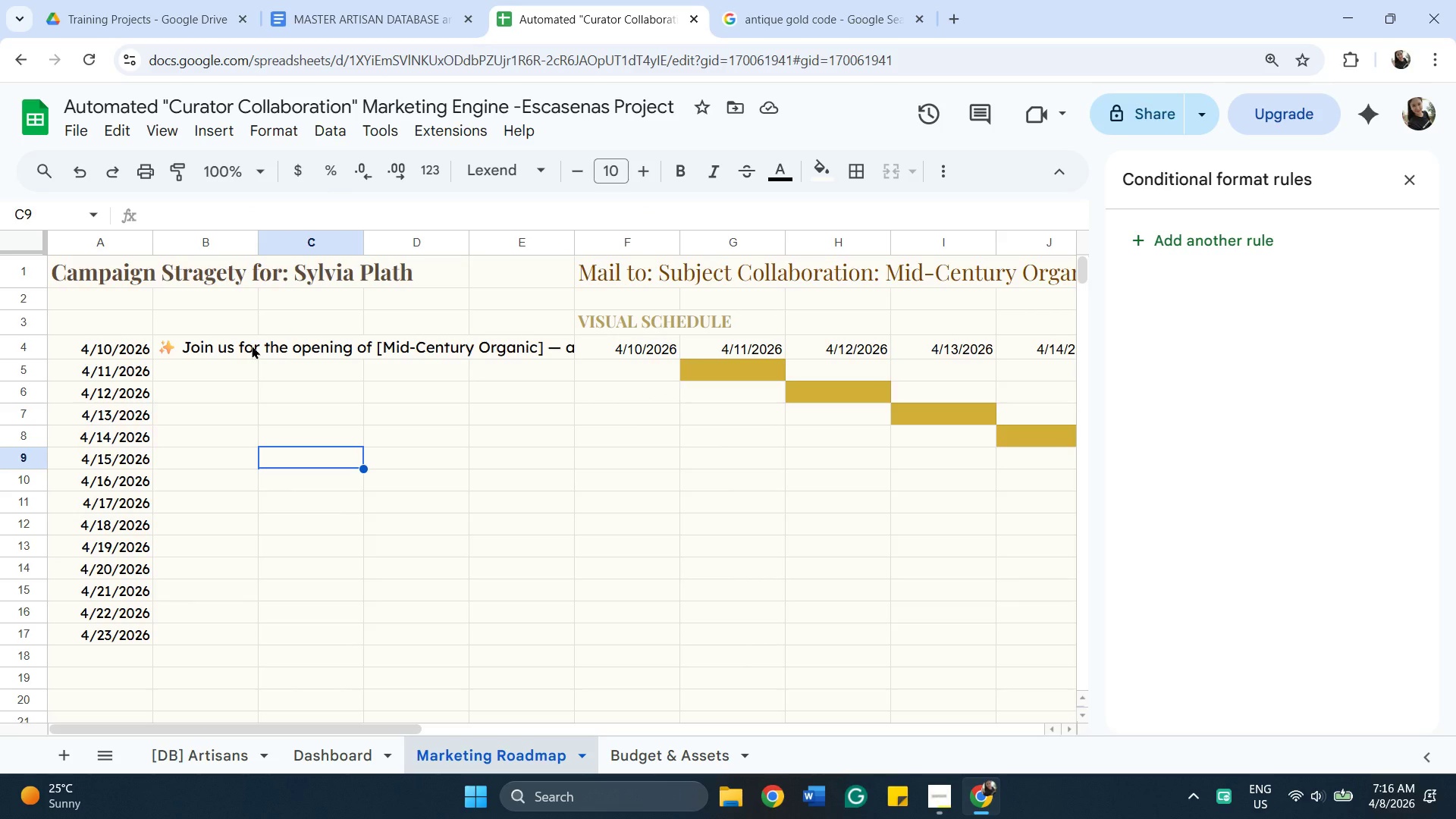 
left_click_drag(start_coordinate=[362, 723], to_coordinate=[334, 657])
 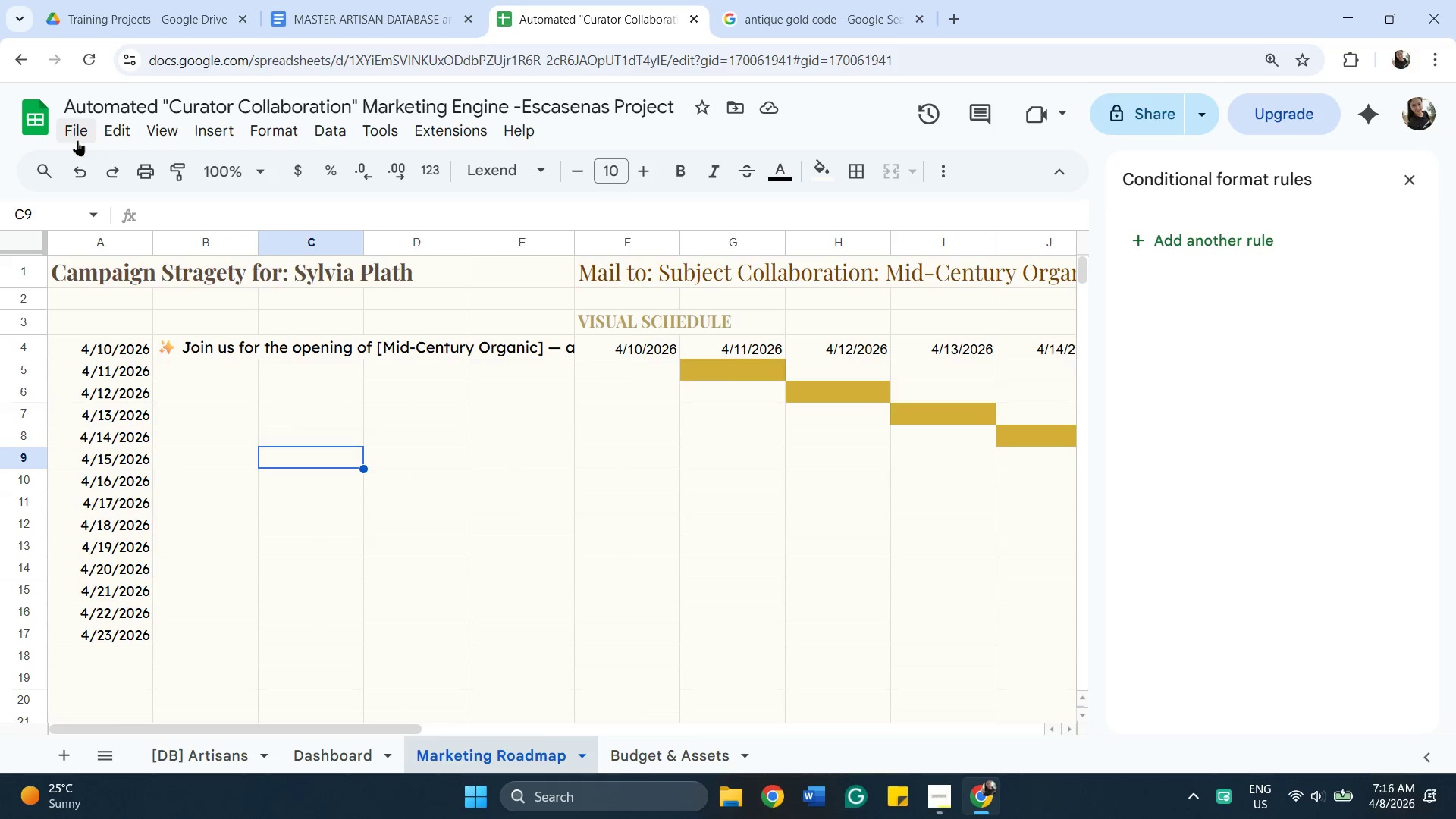 
left_click([76, 132])
 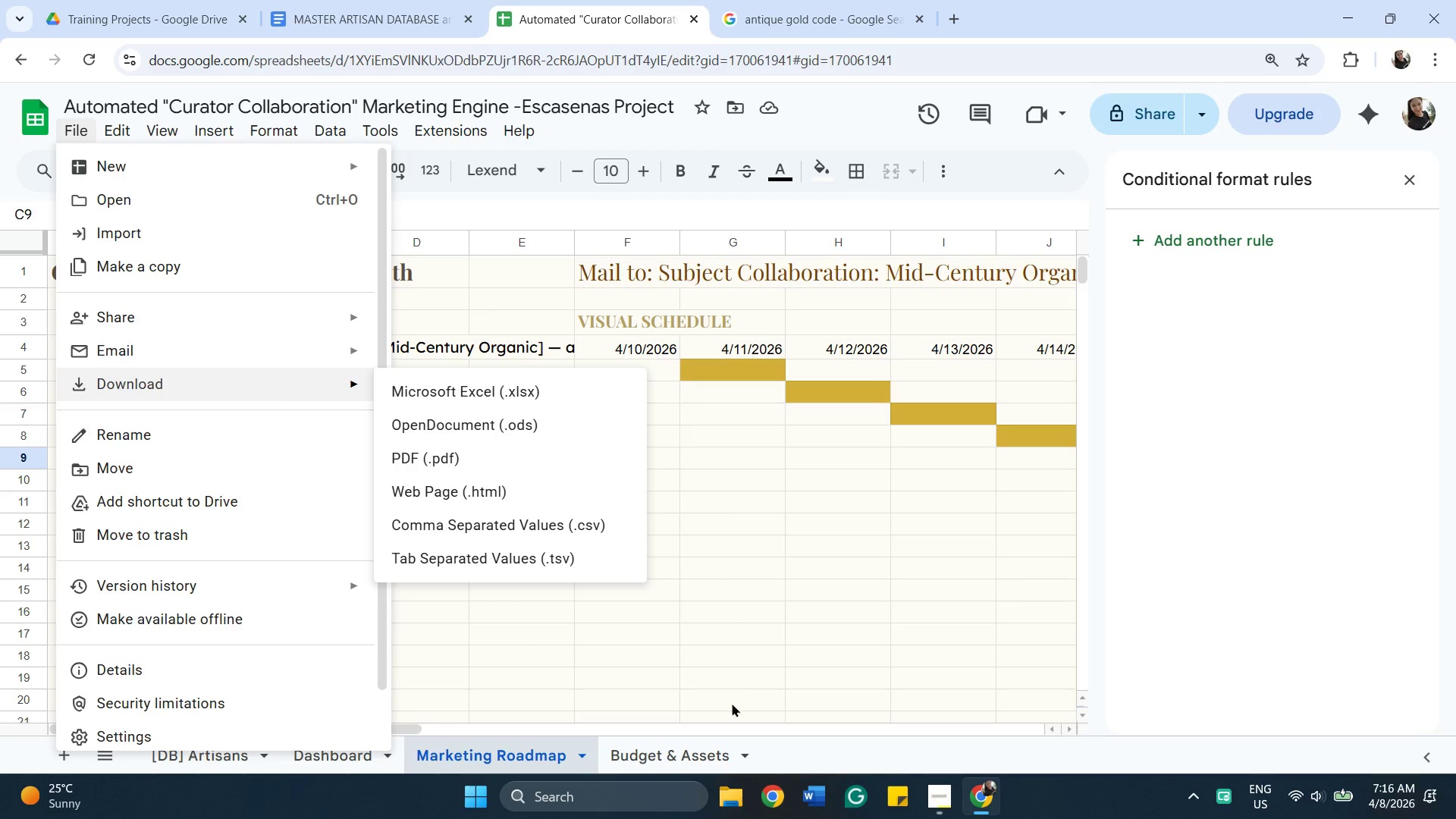 
left_click([786, 616])
 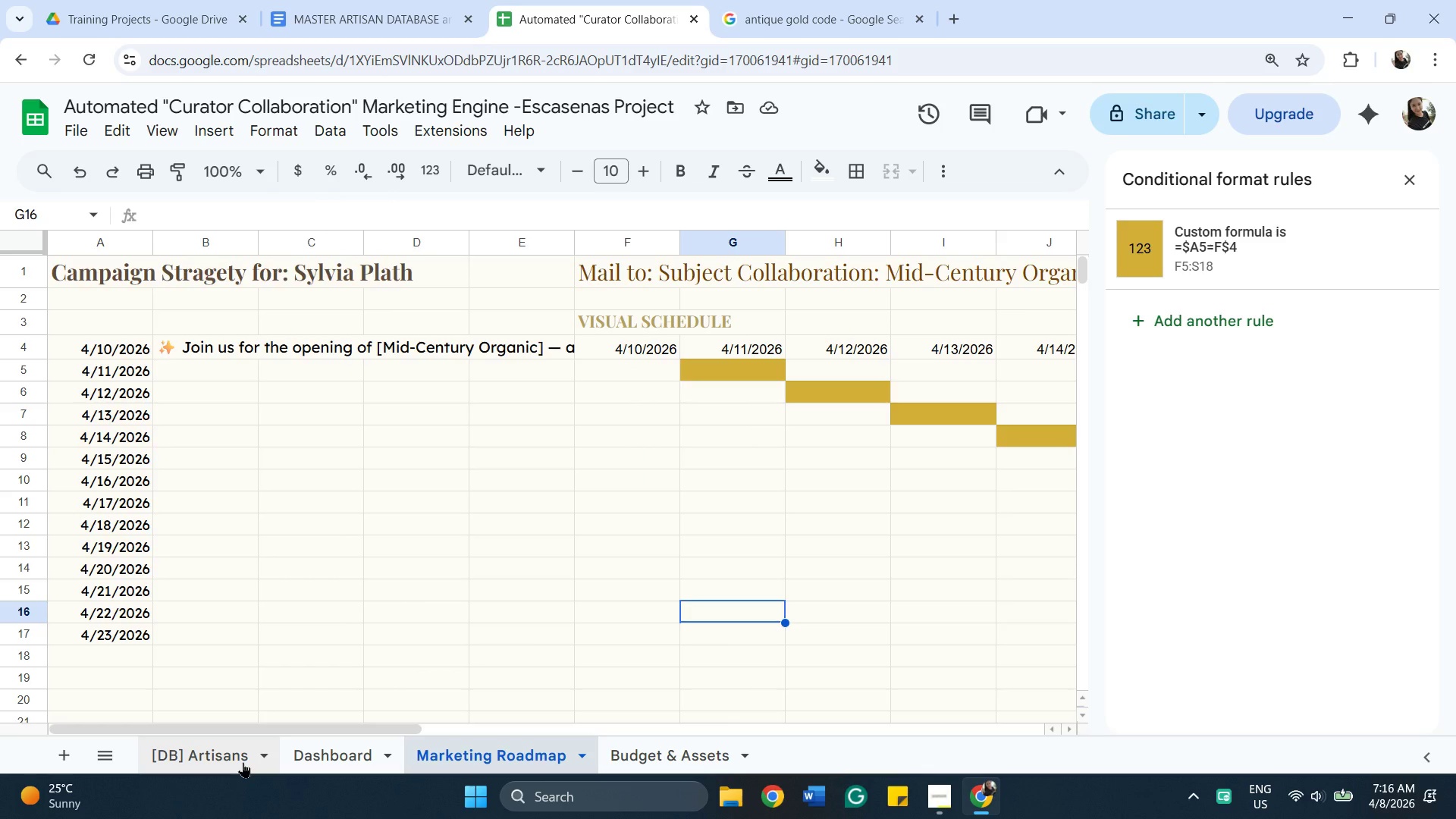 
left_click([243, 762])
 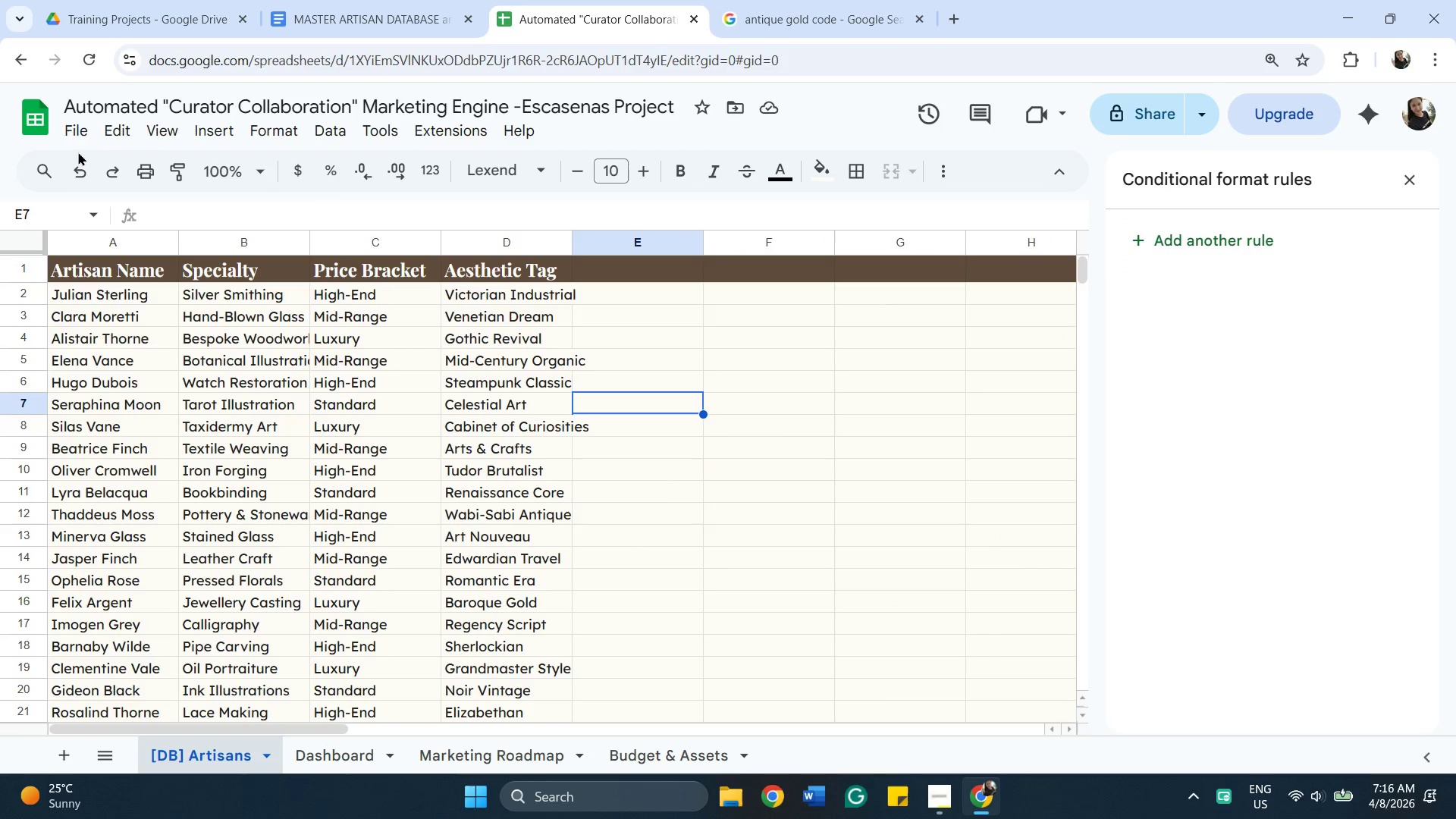 
left_click([73, 140])
 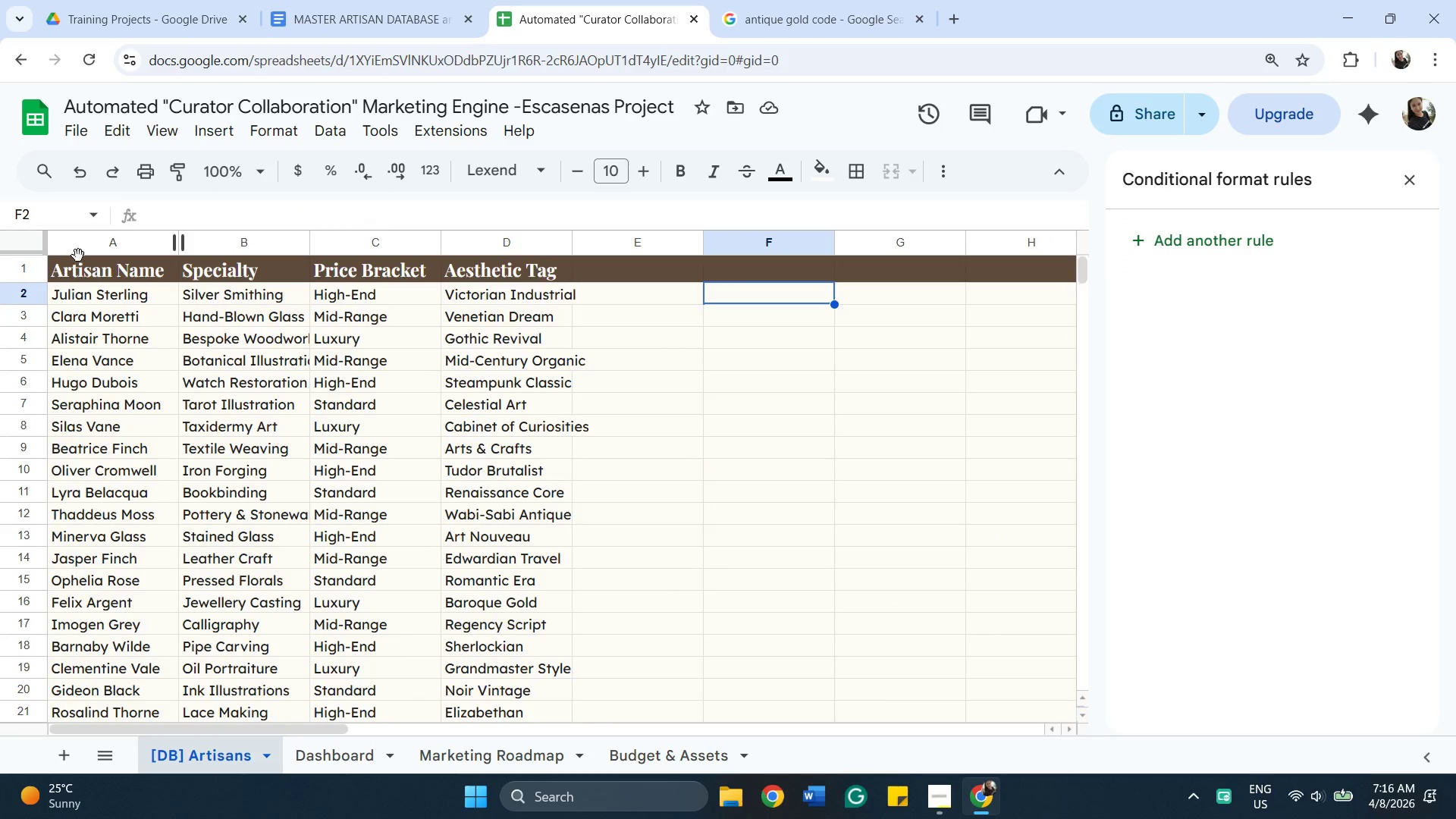 
wait(5.47)
 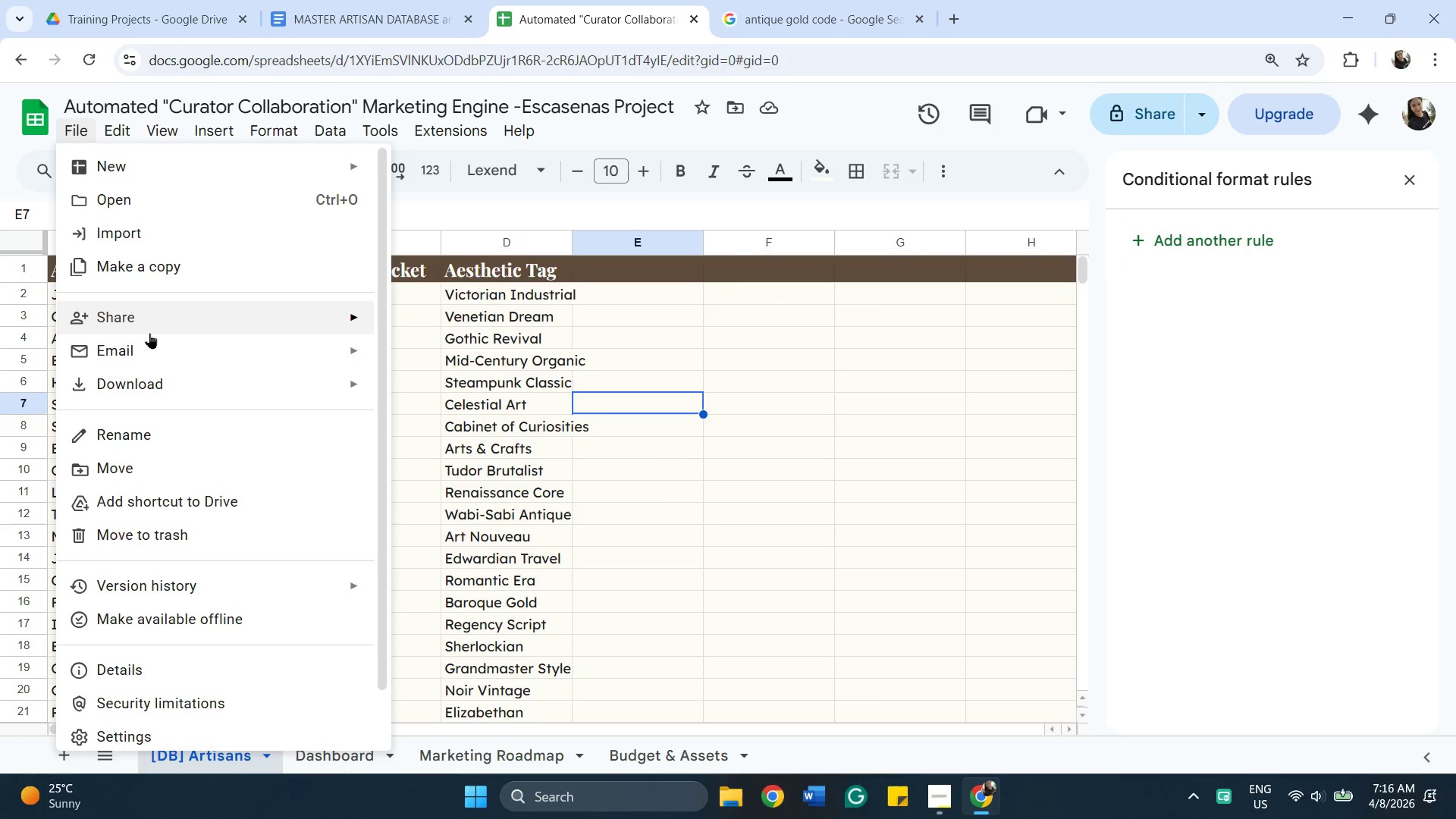 
left_click([104, 269])
 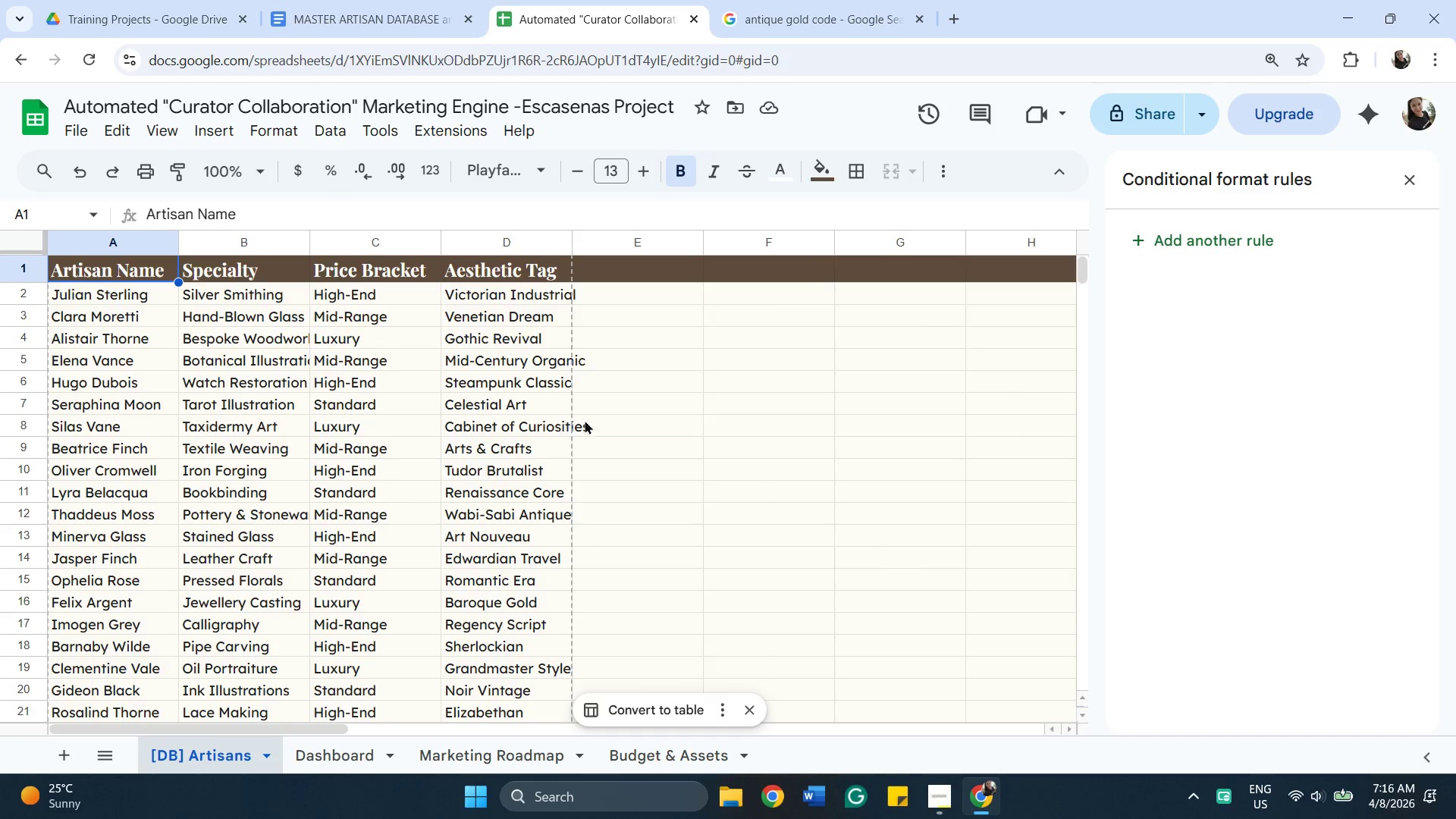 
scroll: coordinate [629, 453], scroll_direction: down, amount: 2.0
 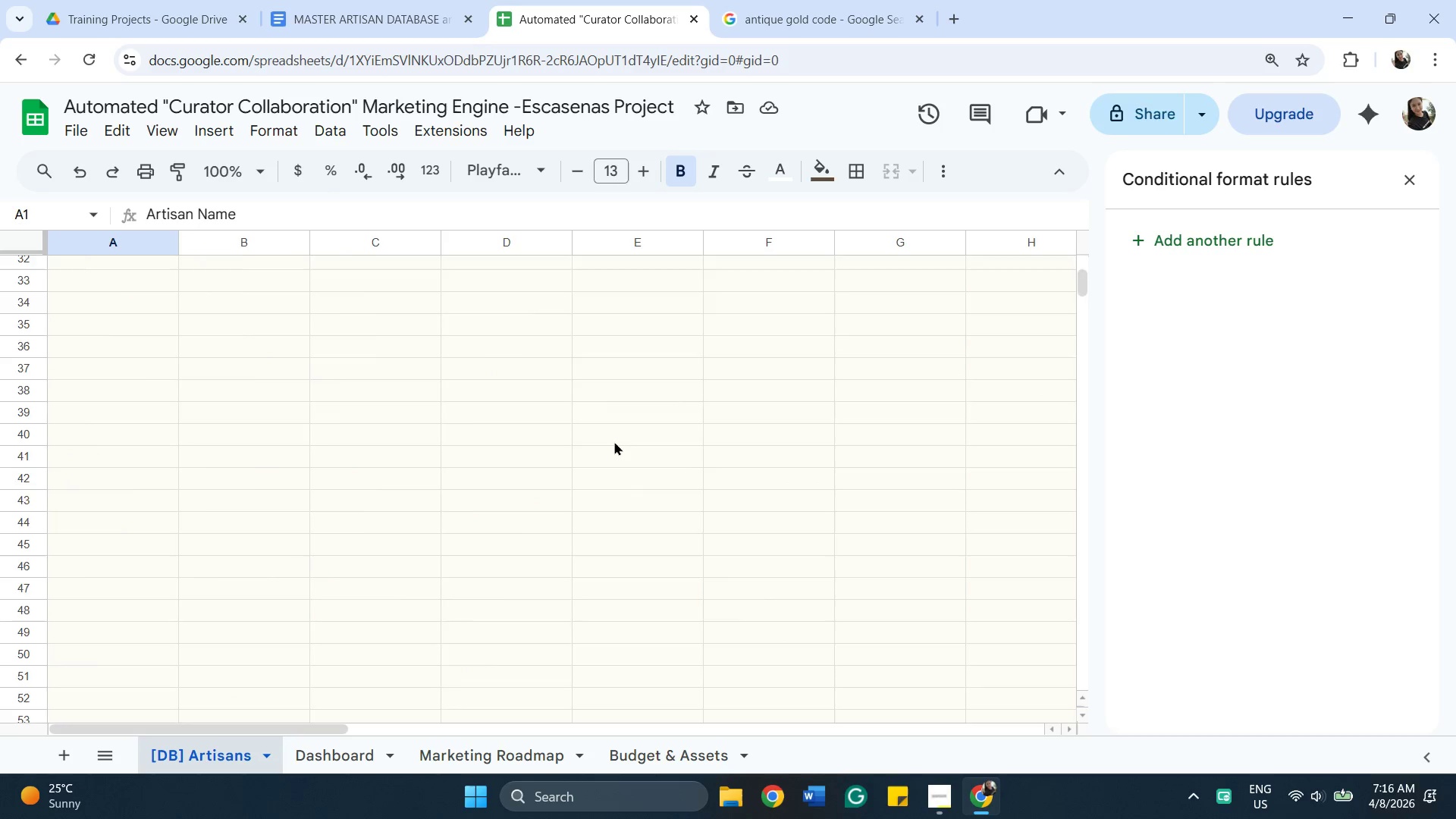 
scroll: coordinate [614, 441], scroll_direction: up, amount: 1.0
 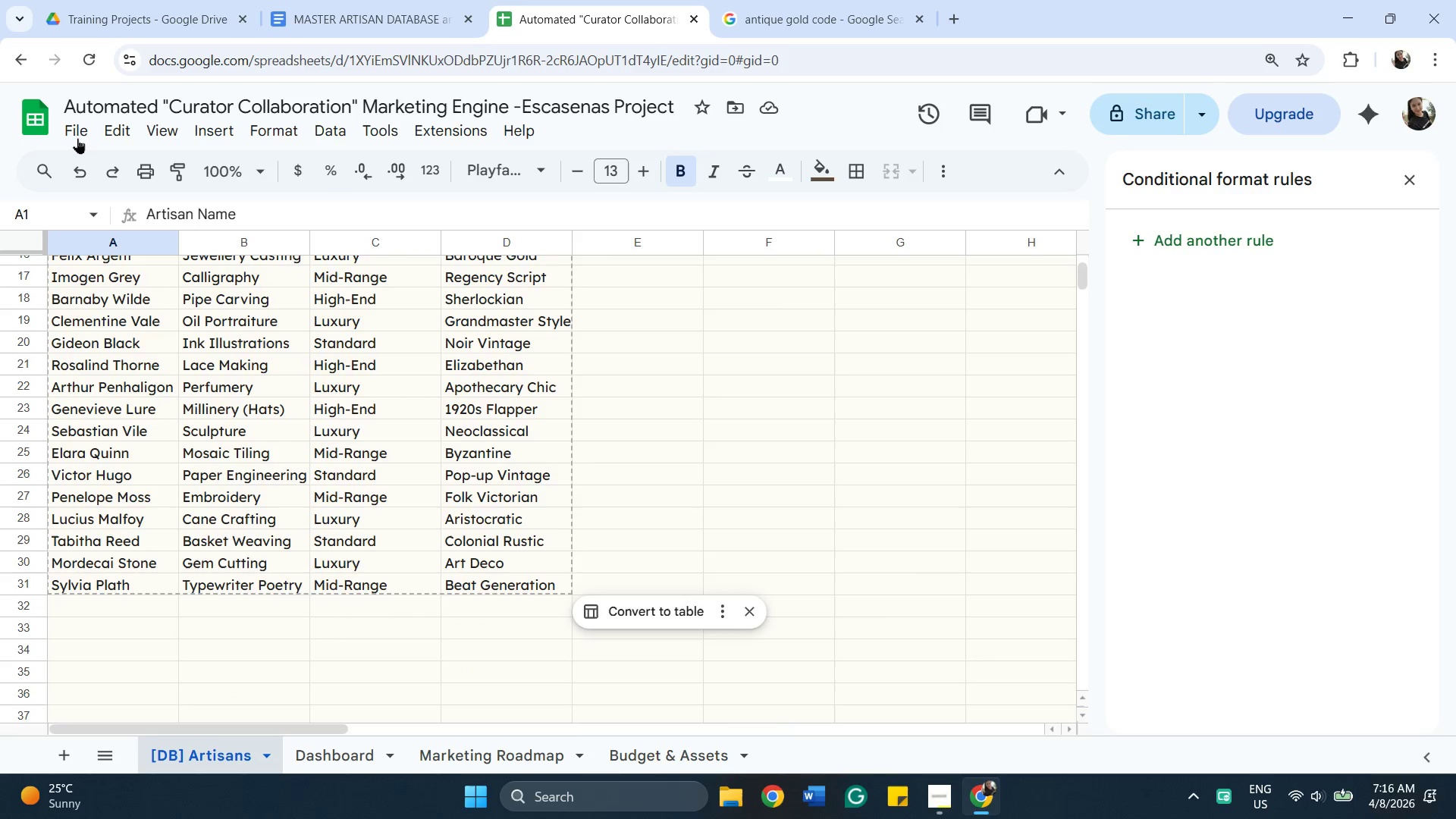 